 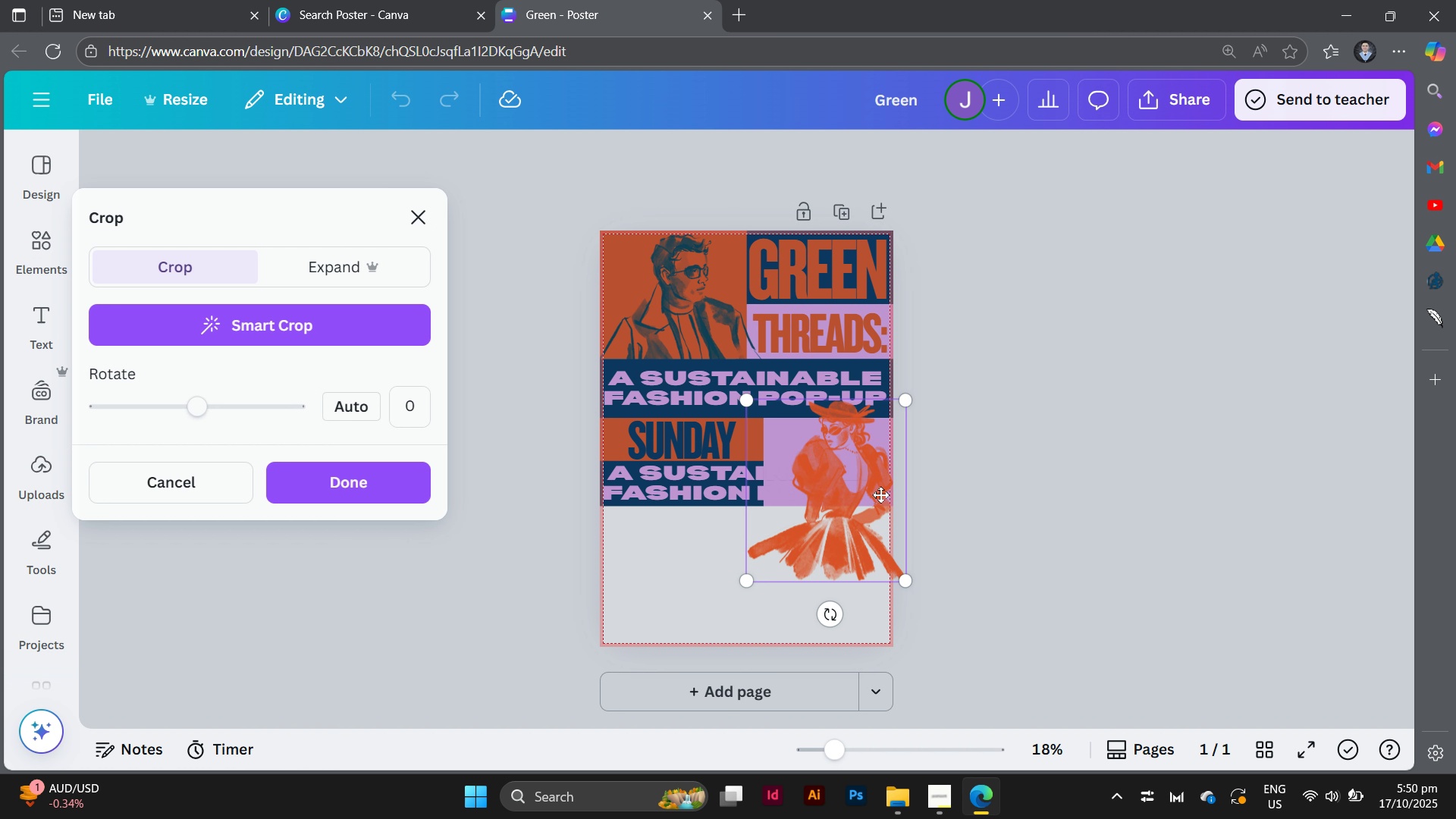 
left_click([1084, 581])
 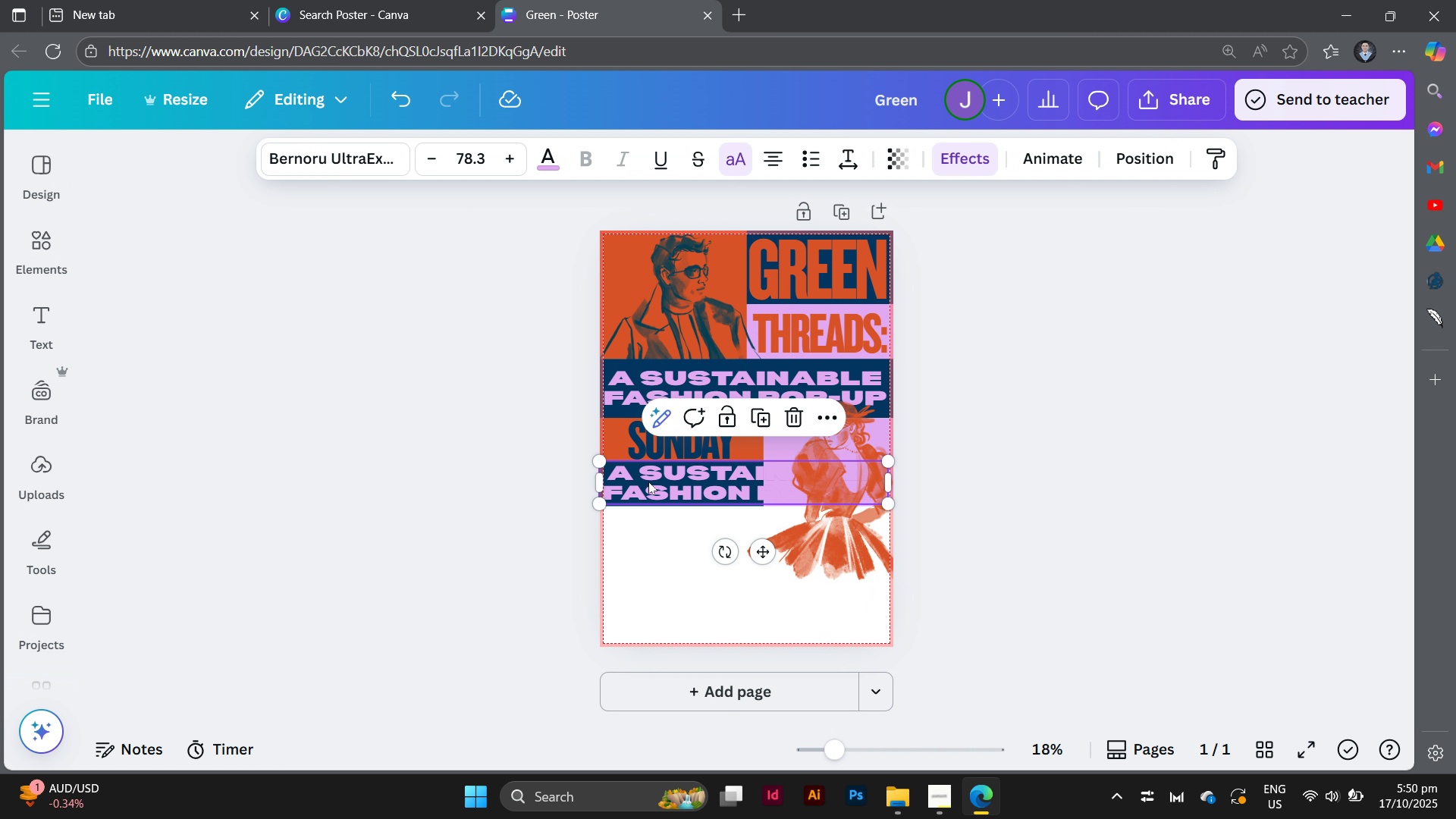 
left_click([648, 482])
 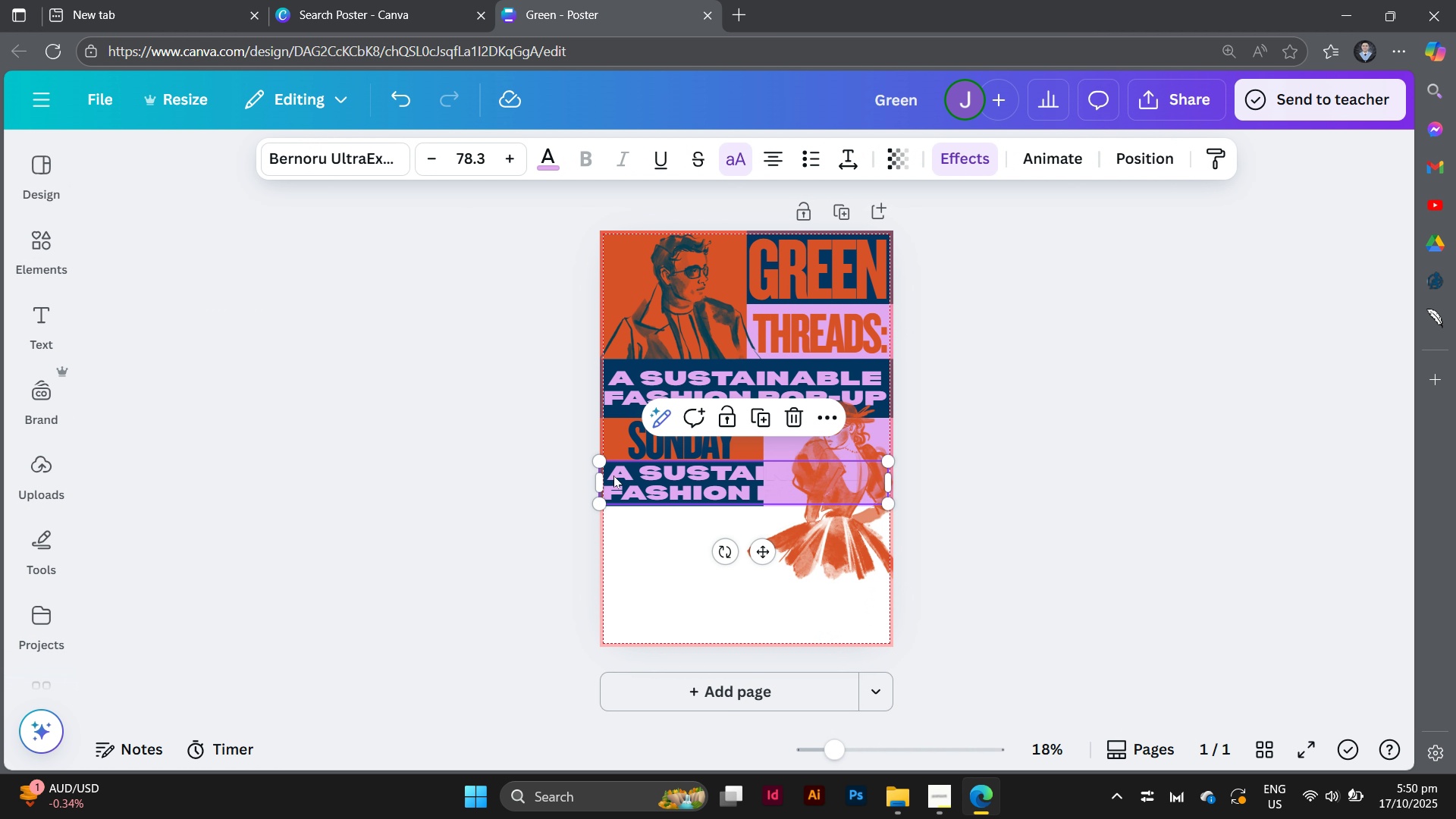 
left_click([613, 475])
 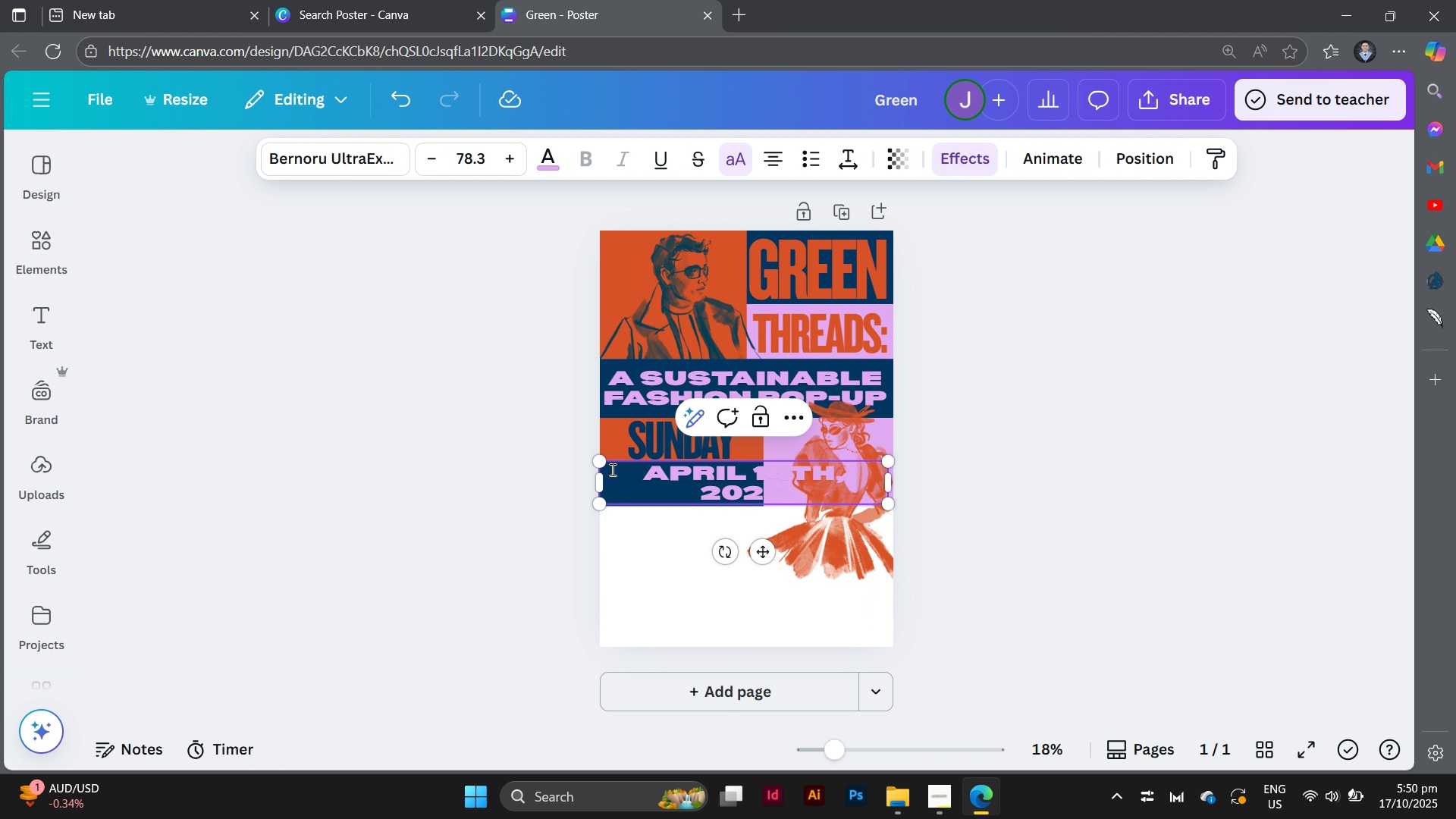 
key(Control+V)
 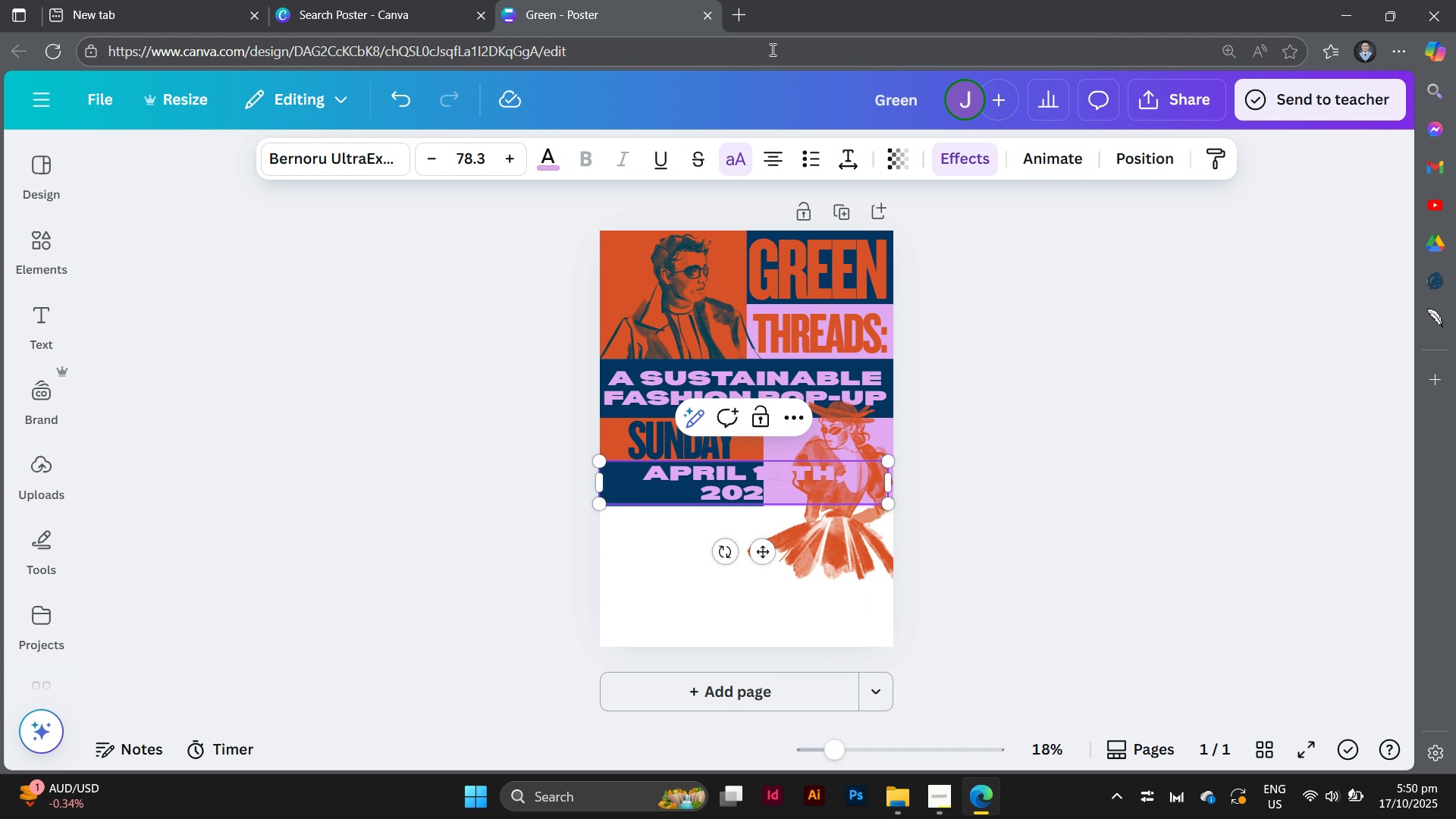 
left_click([770, 155])
 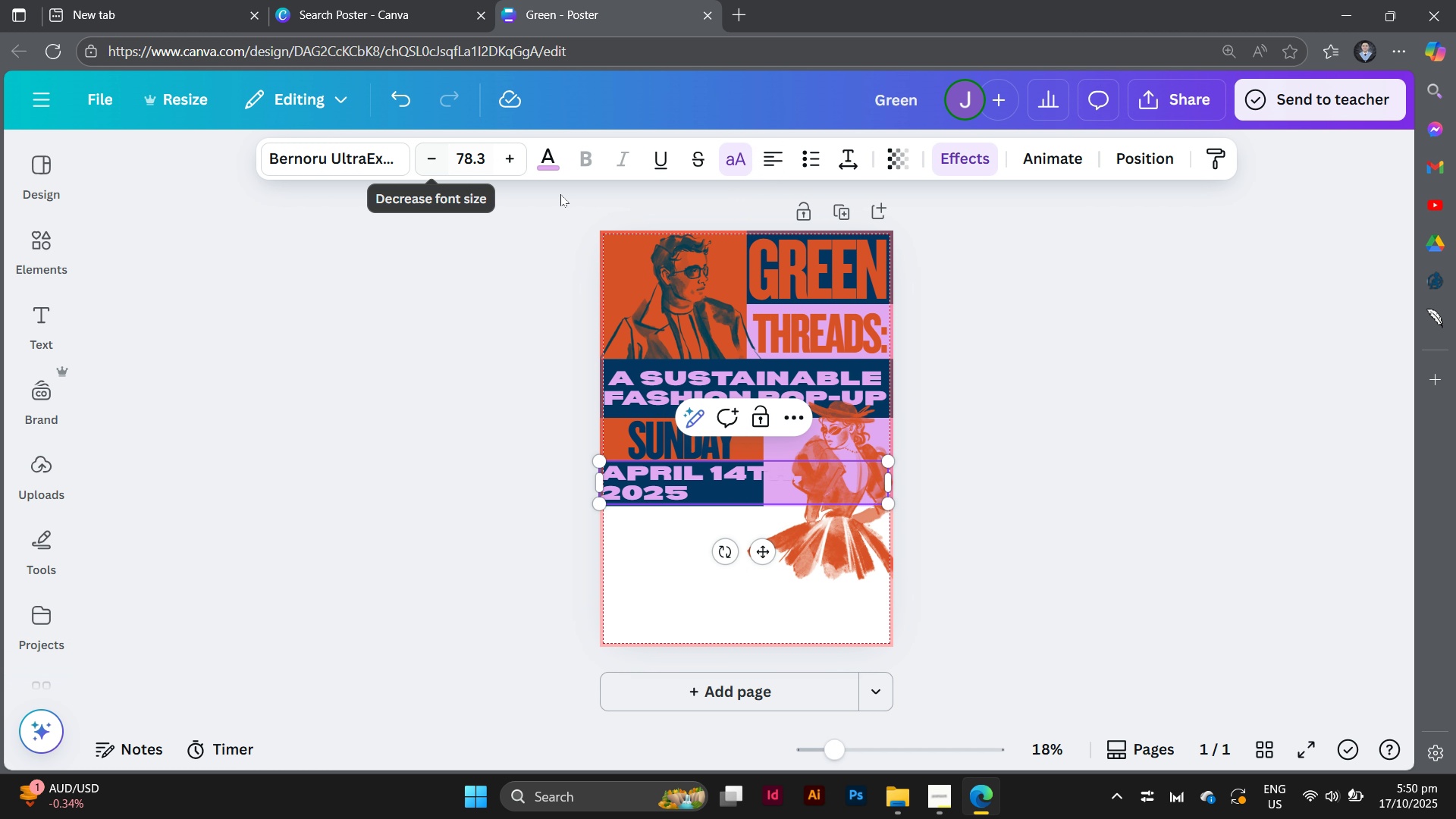 
wait(5.1)
 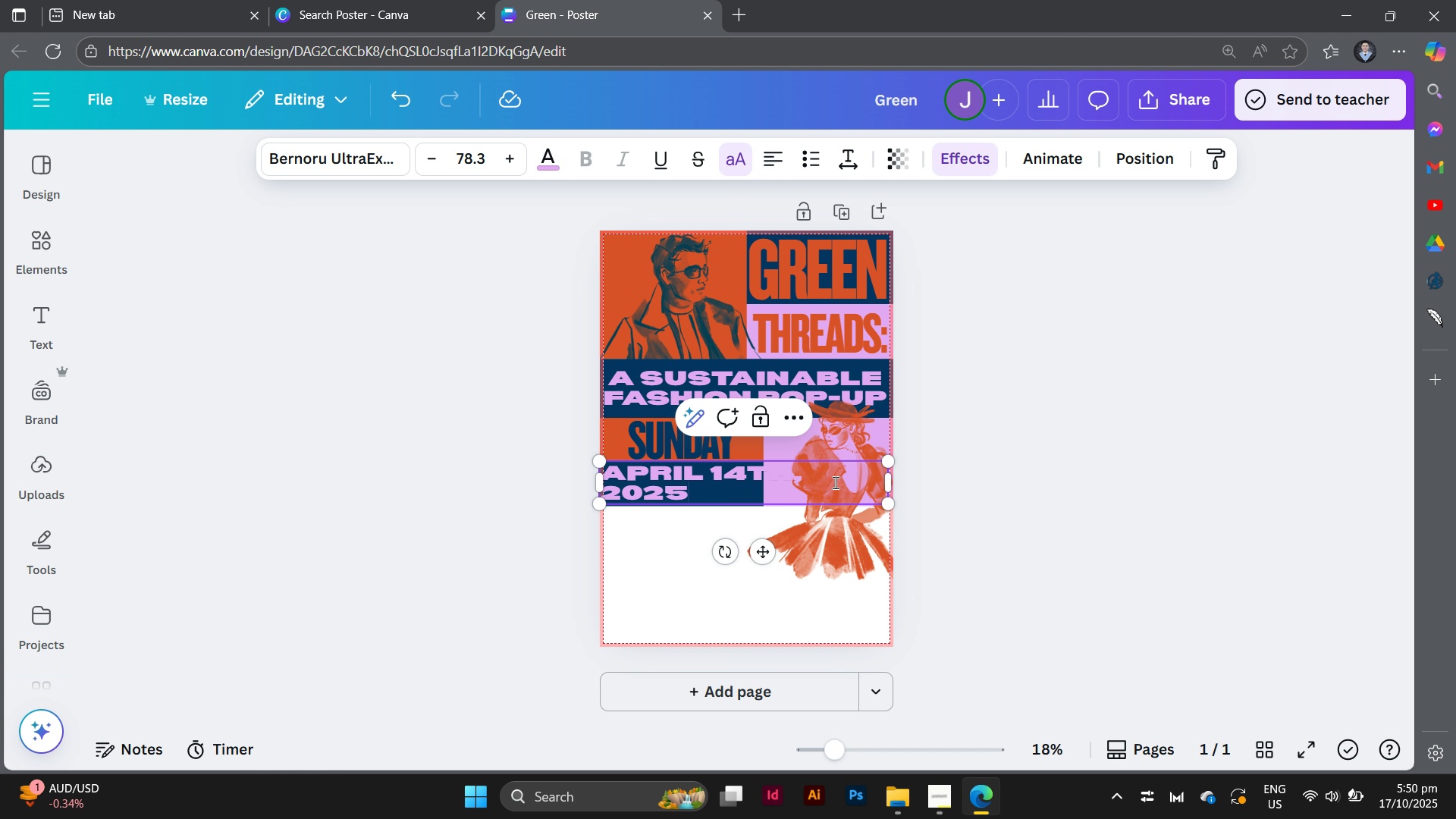 
left_click_drag(start_coordinate=[892, 505], to_coordinate=[774, 494])
 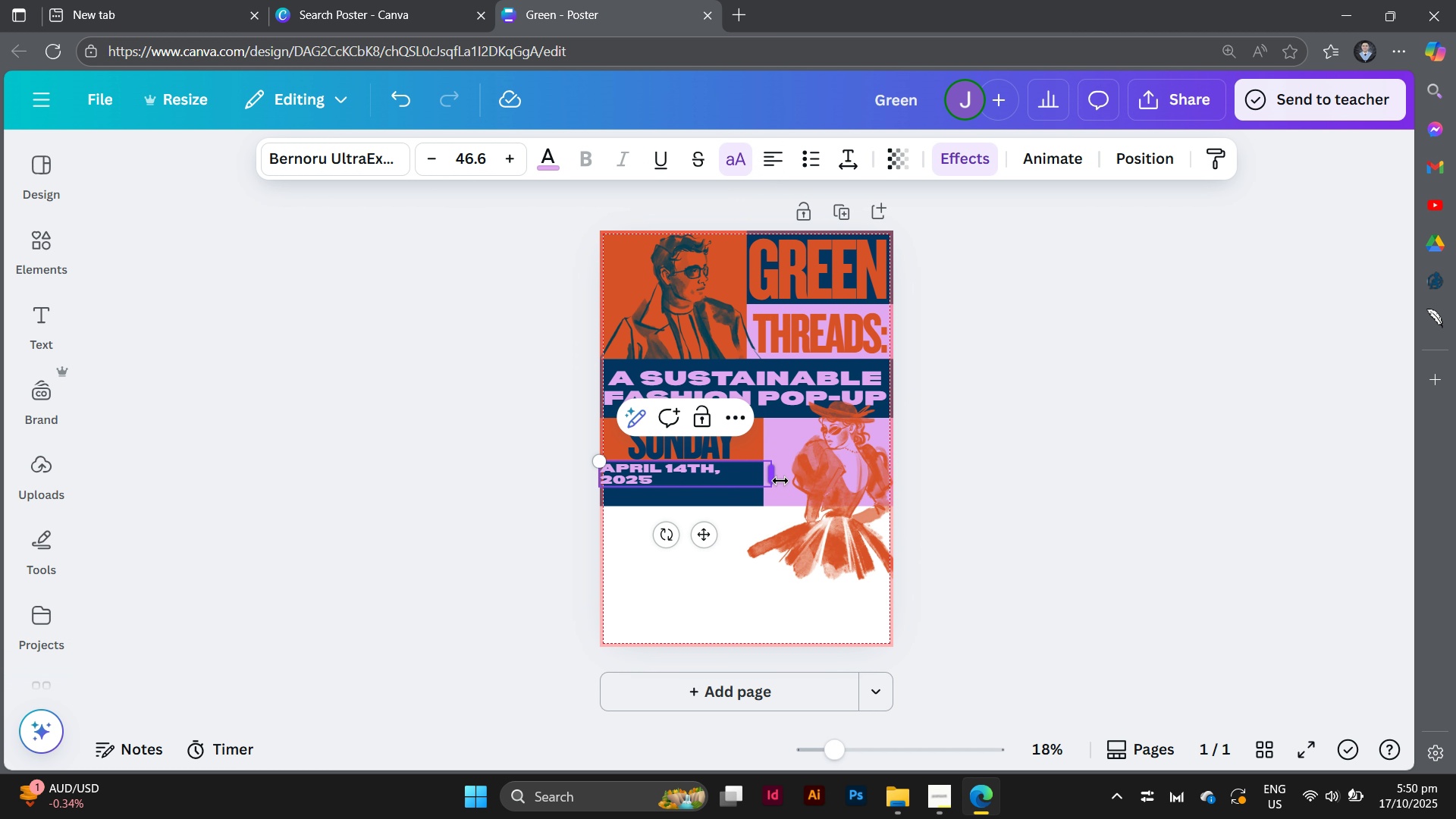 
left_click_drag(start_coordinate=[776, 482], to_coordinate=[730, 488])
 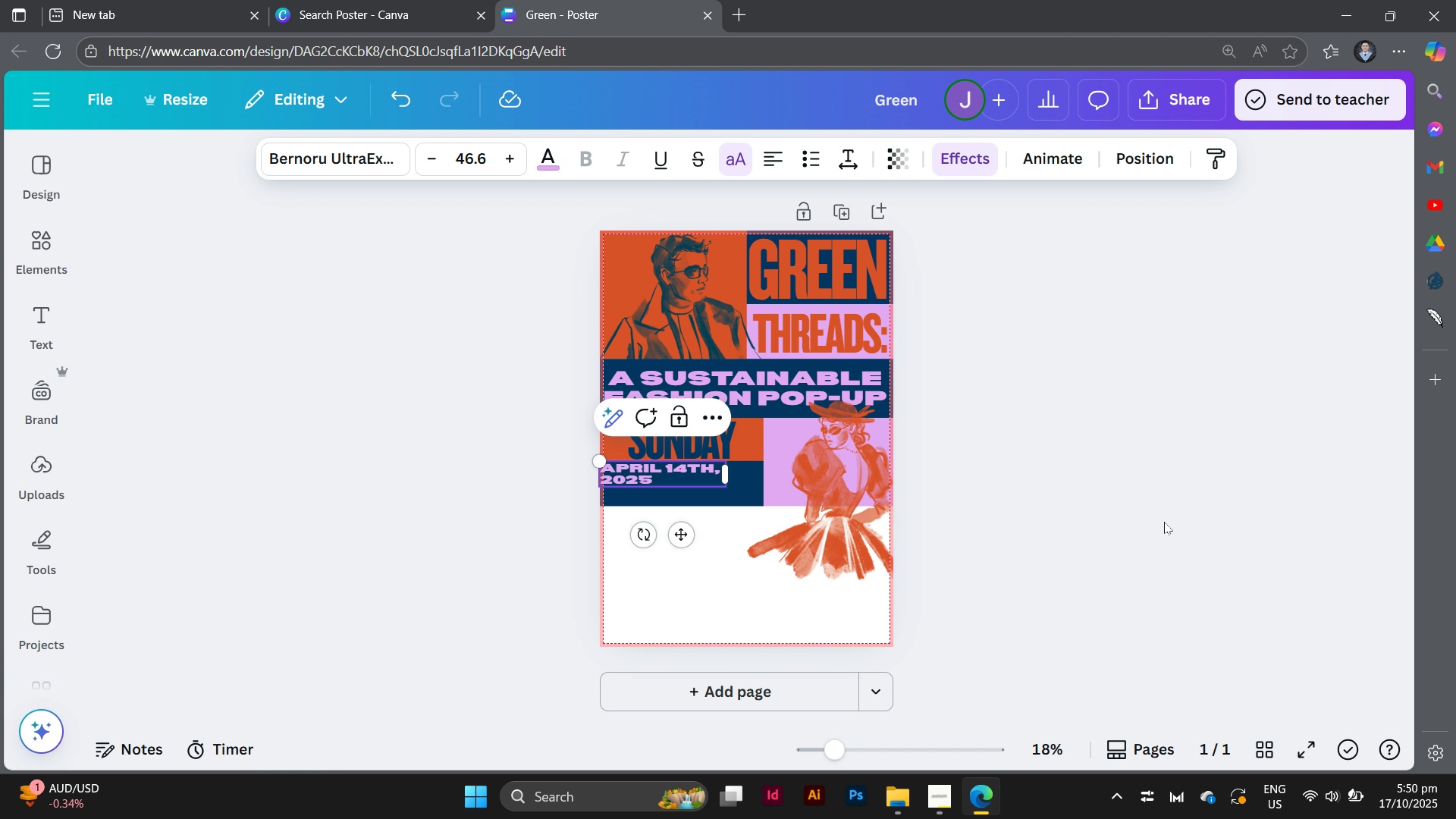 
left_click([1164, 522])
 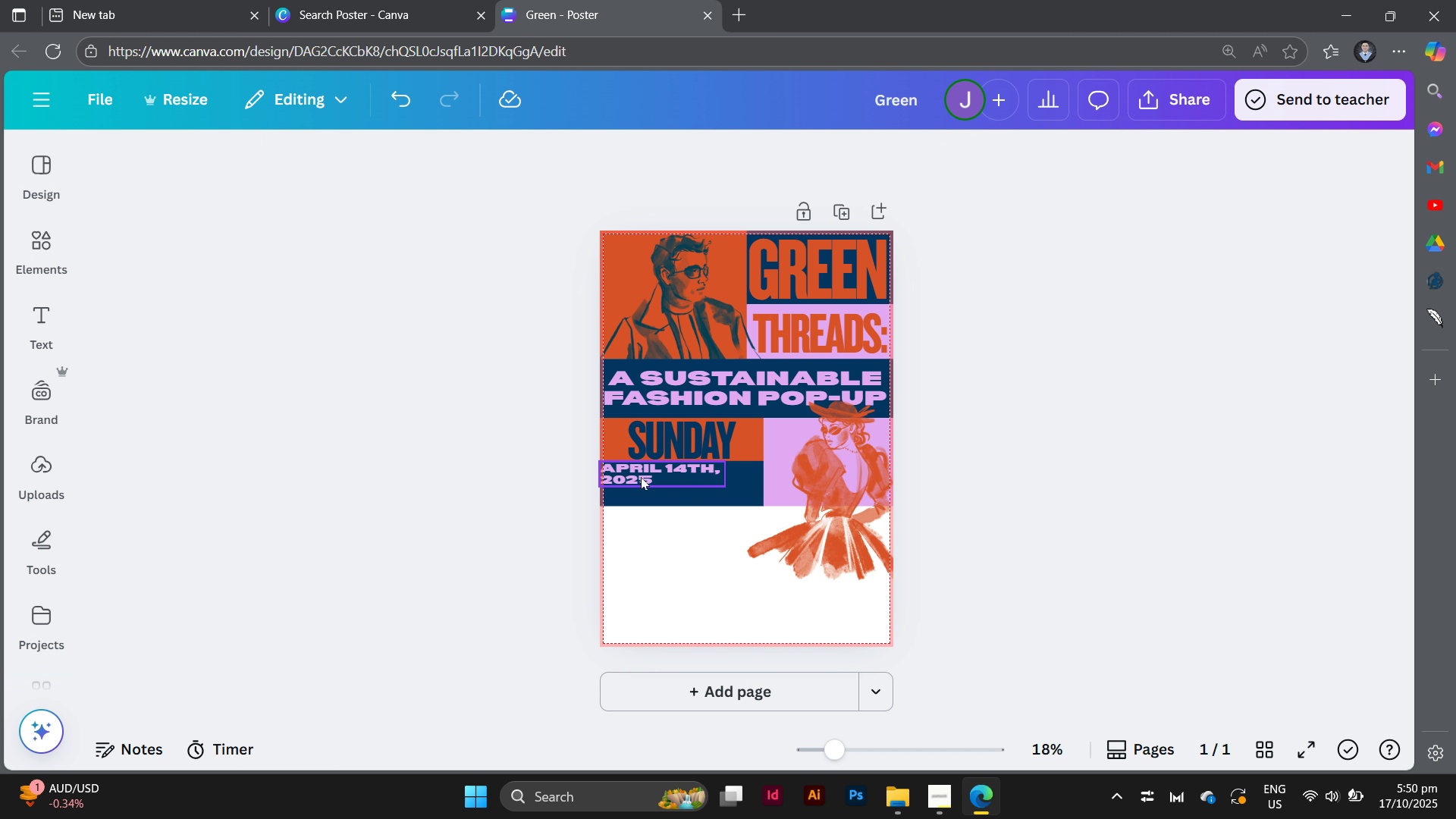 
left_click_drag(start_coordinate=[642, 477], to_coordinate=[649, 482])
 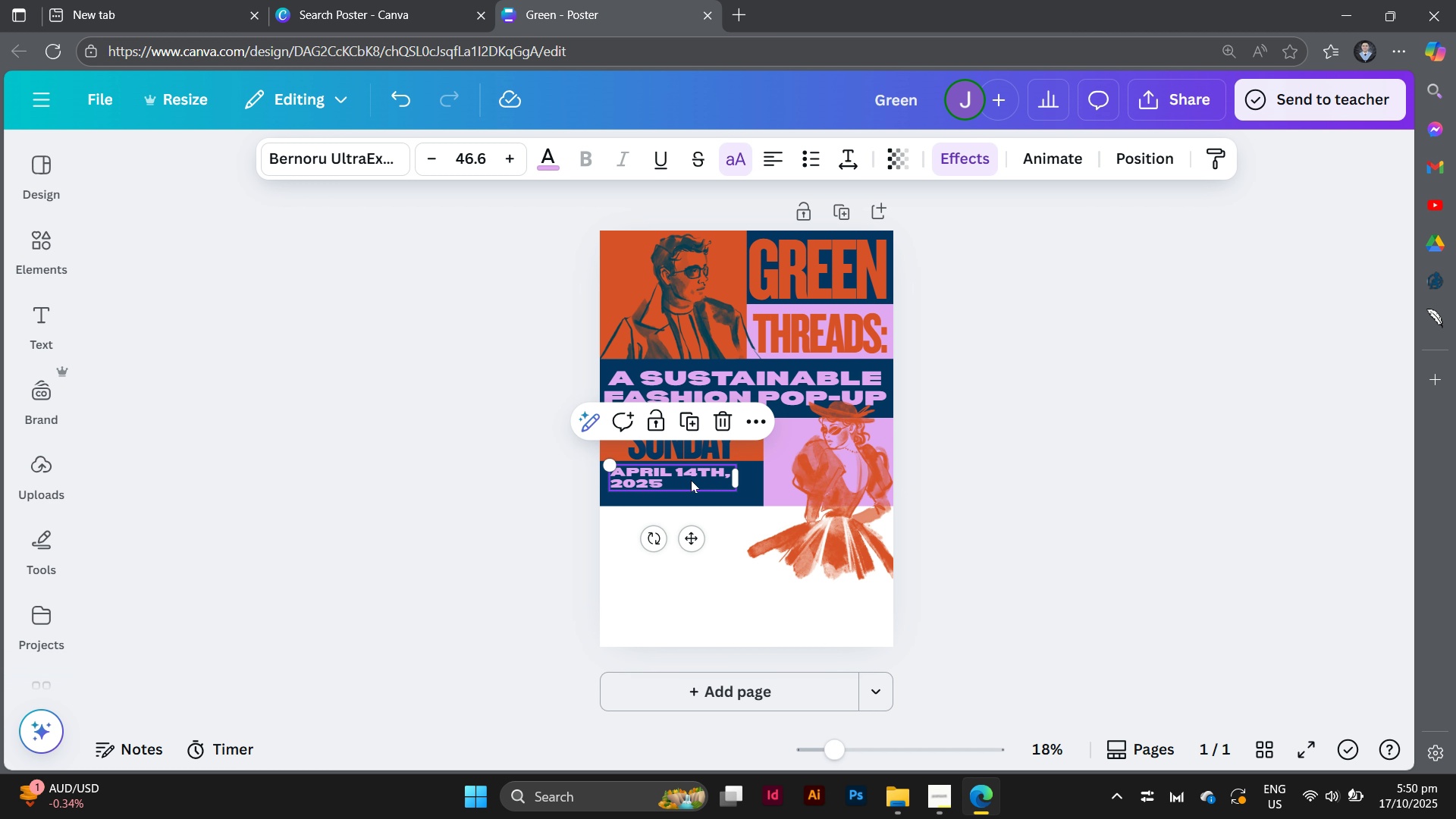 
left_click_drag(start_coordinate=[691, 480], to_coordinate=[696, 482])
 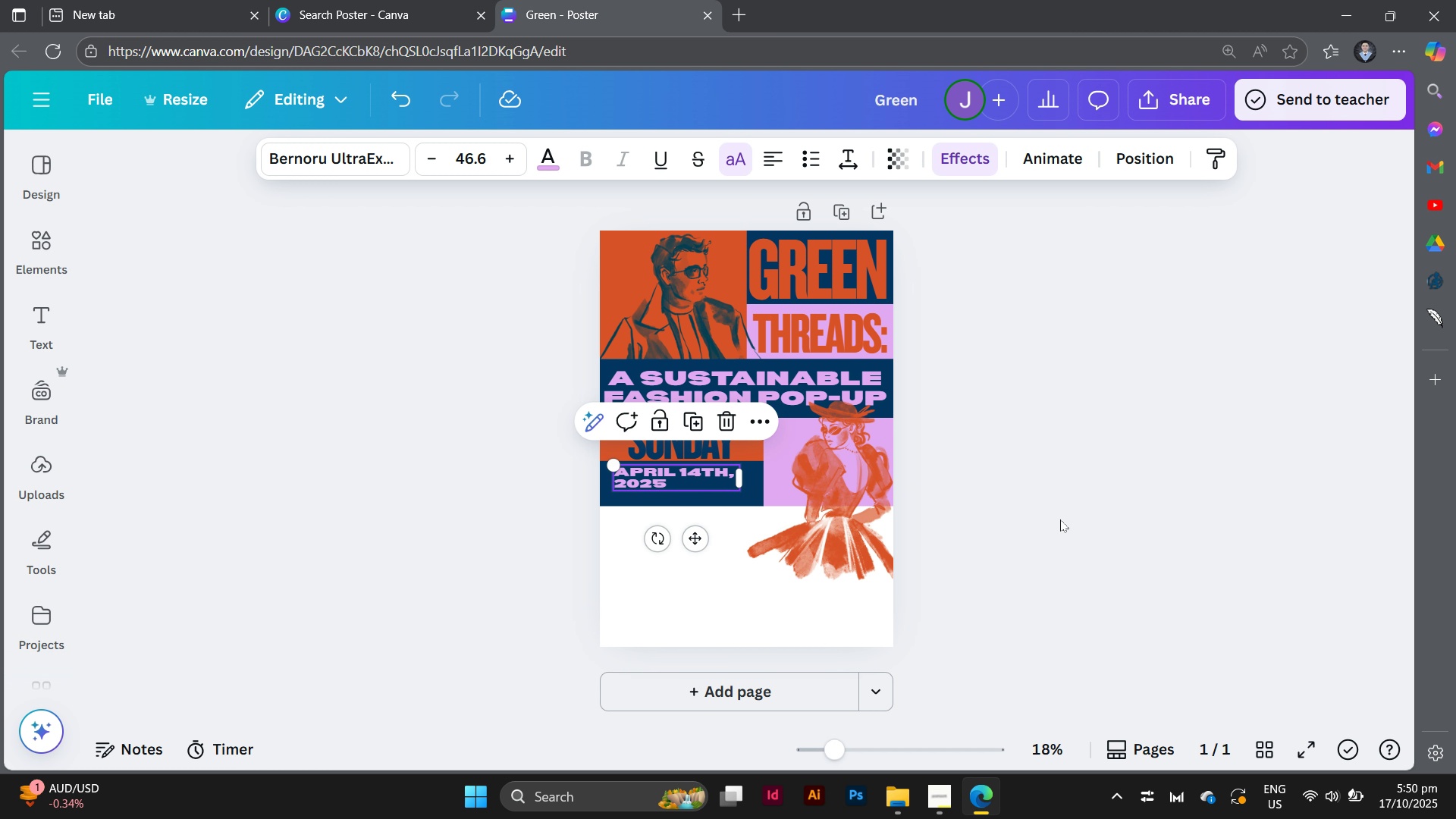 
left_click([1060, 519])
 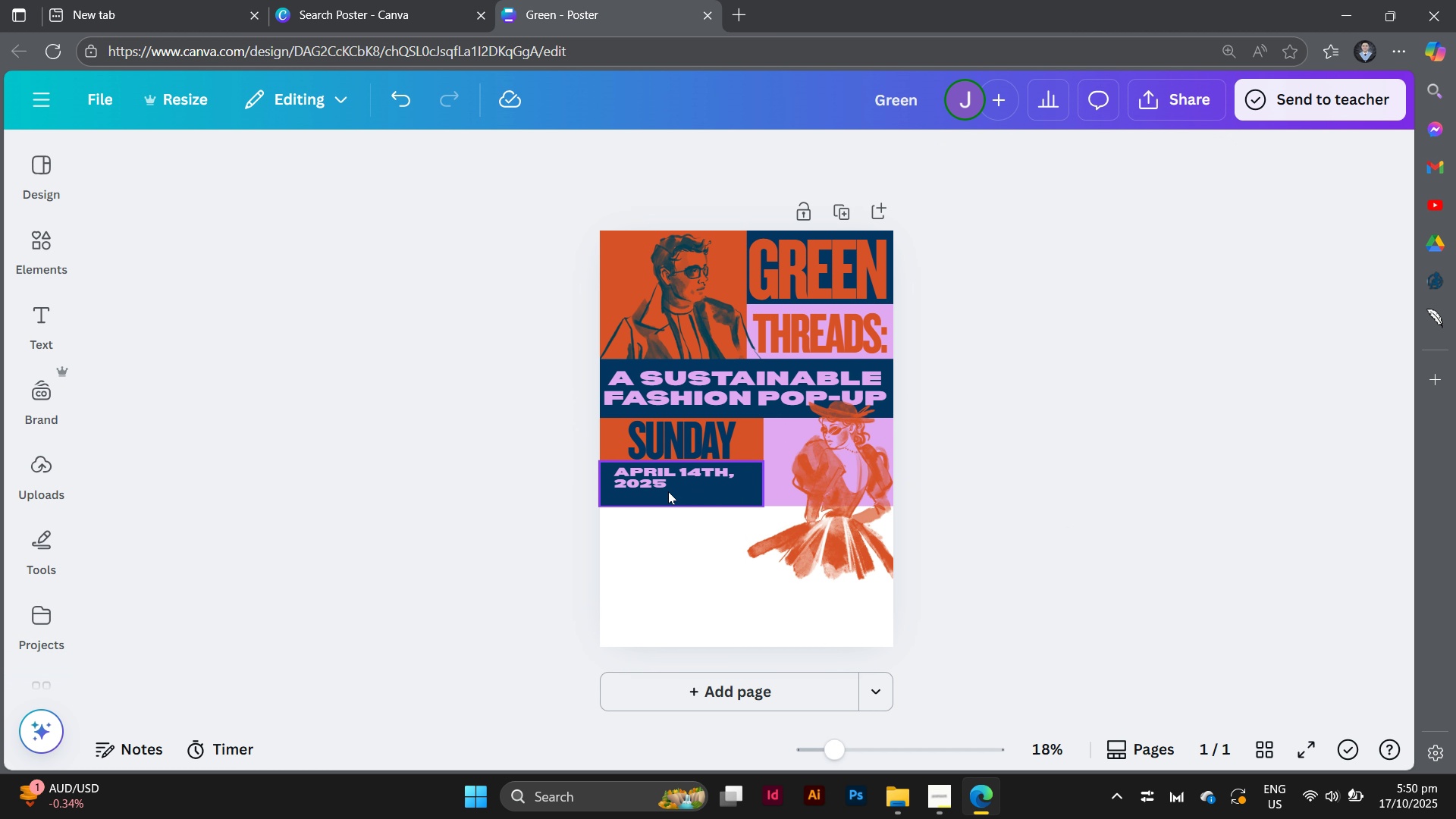 
double_click([670, 485])
 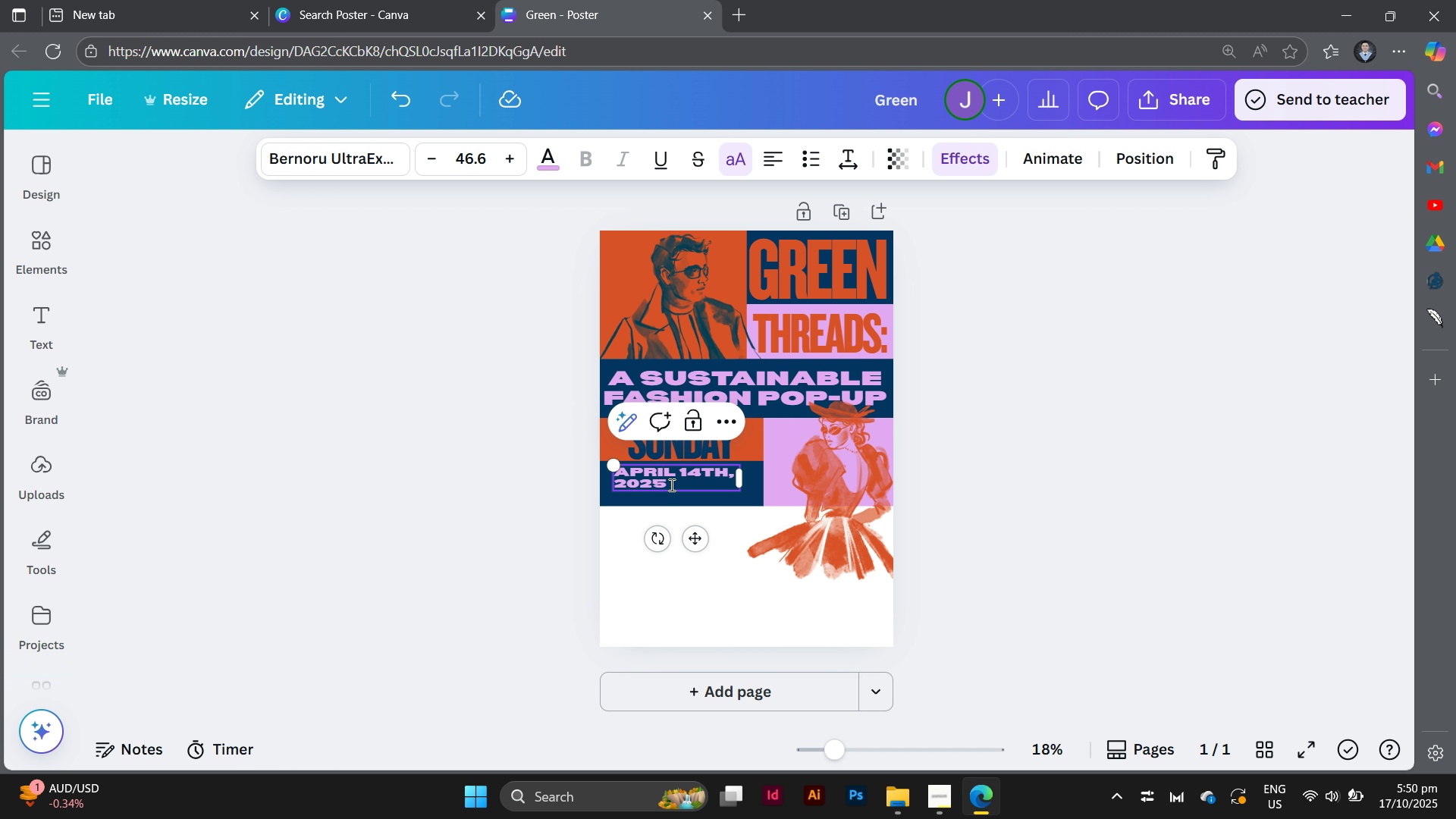 
left_click([670, 485])
 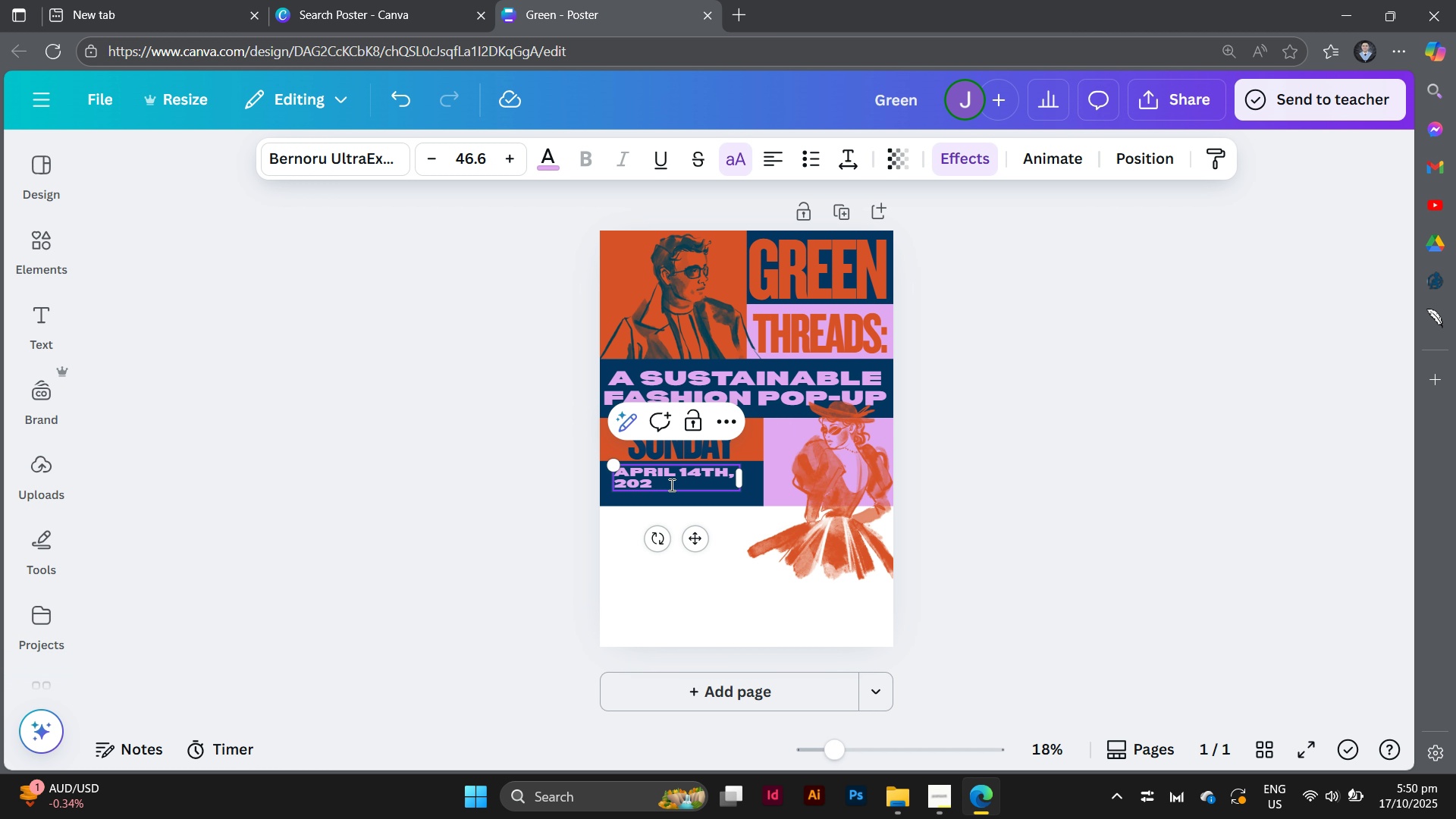 
key(Backspace)
 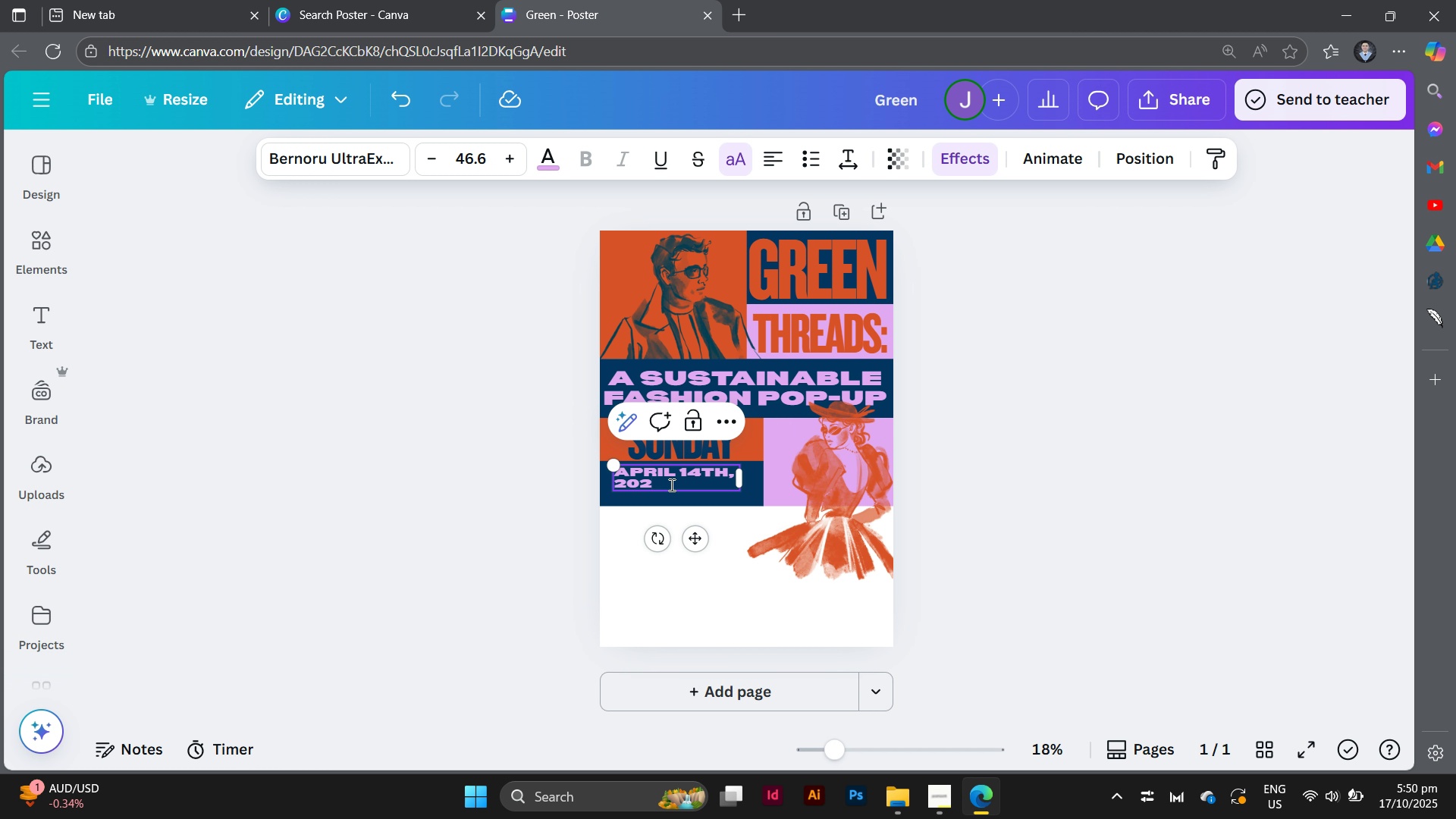 
key(Backspace)
 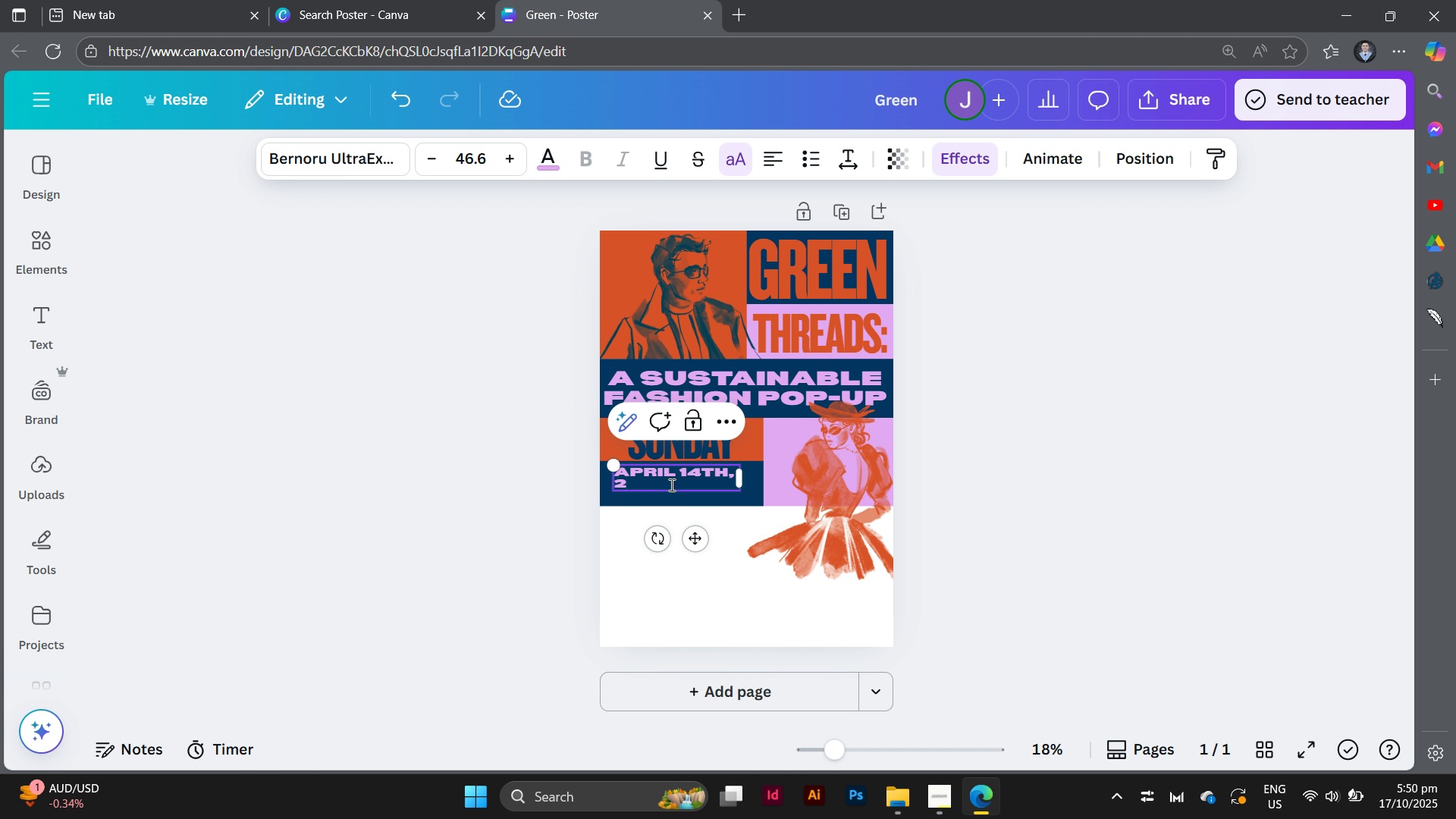 
key(Backspace)
 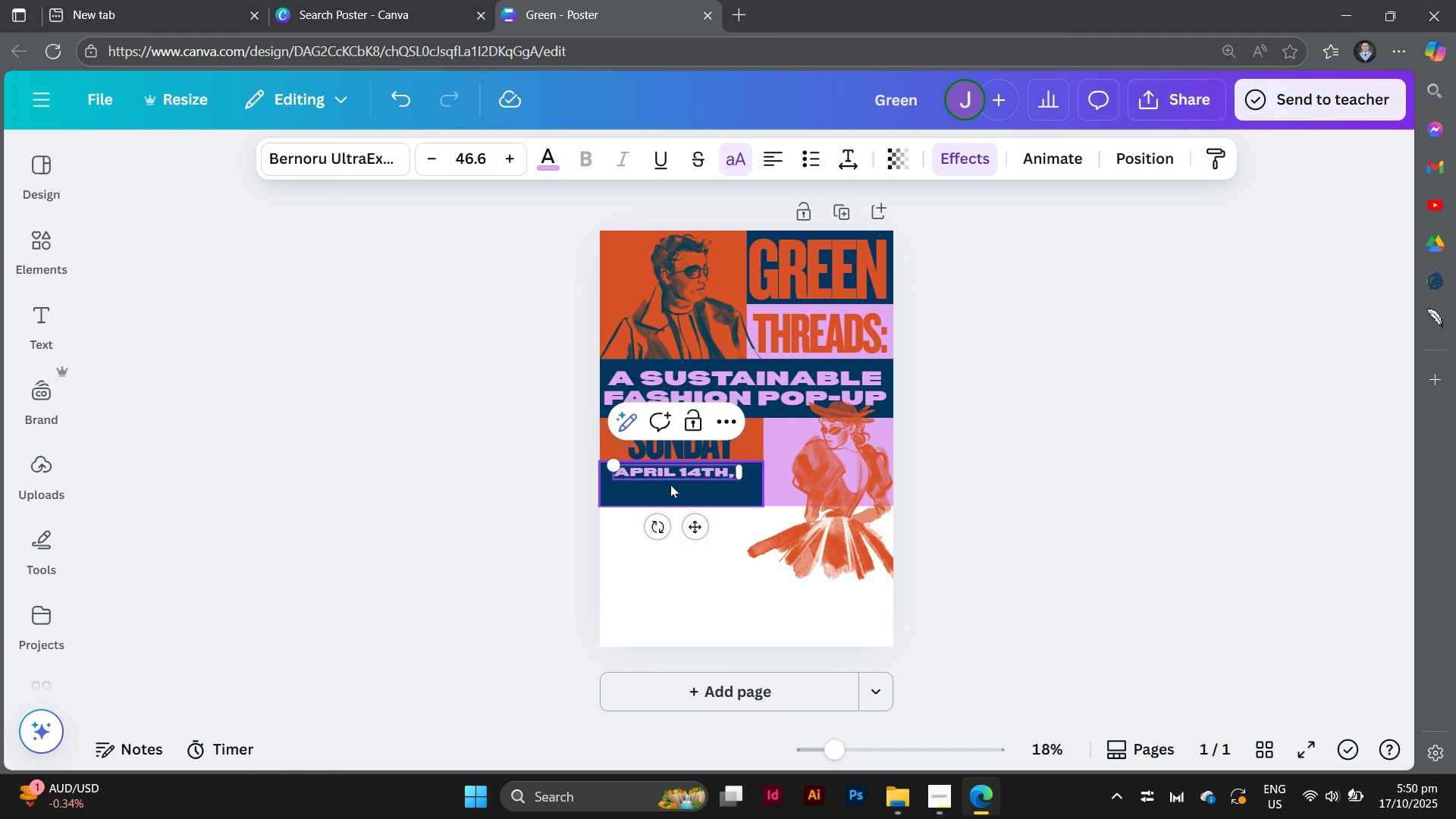 
key(Backspace)
 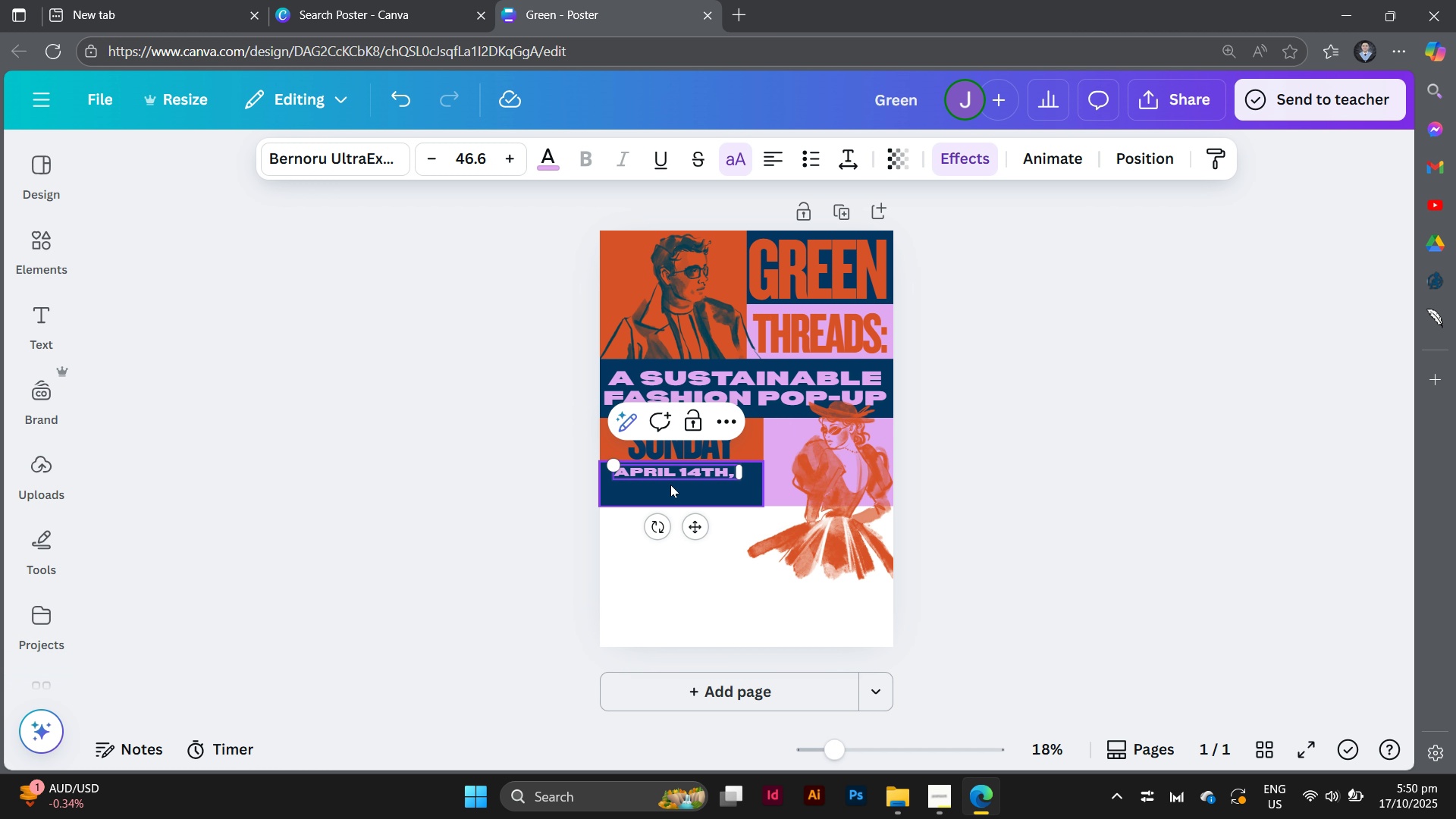 
key(Backspace)
 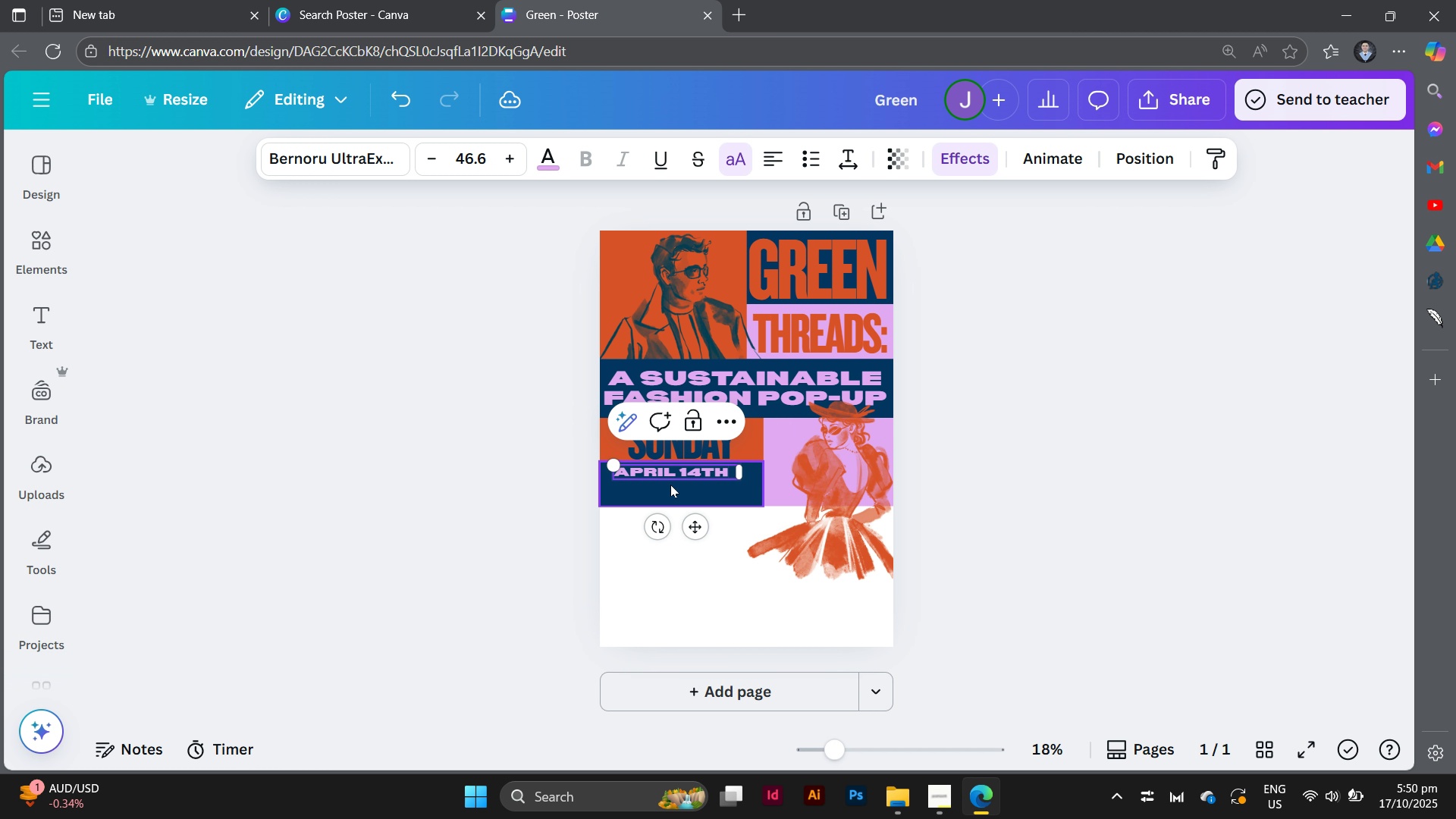 
key(Backspace)
 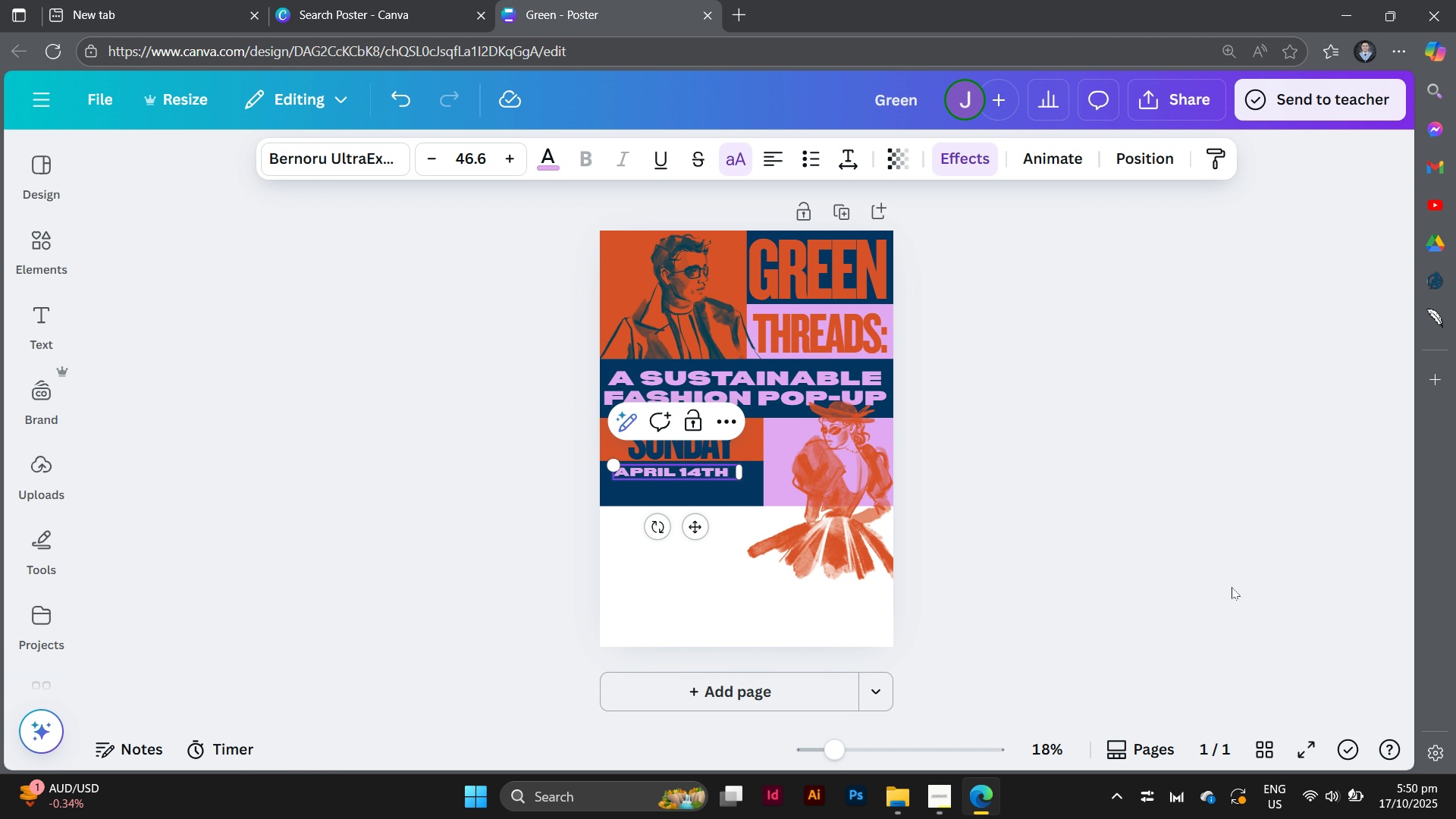 
left_click([1043, 560])
 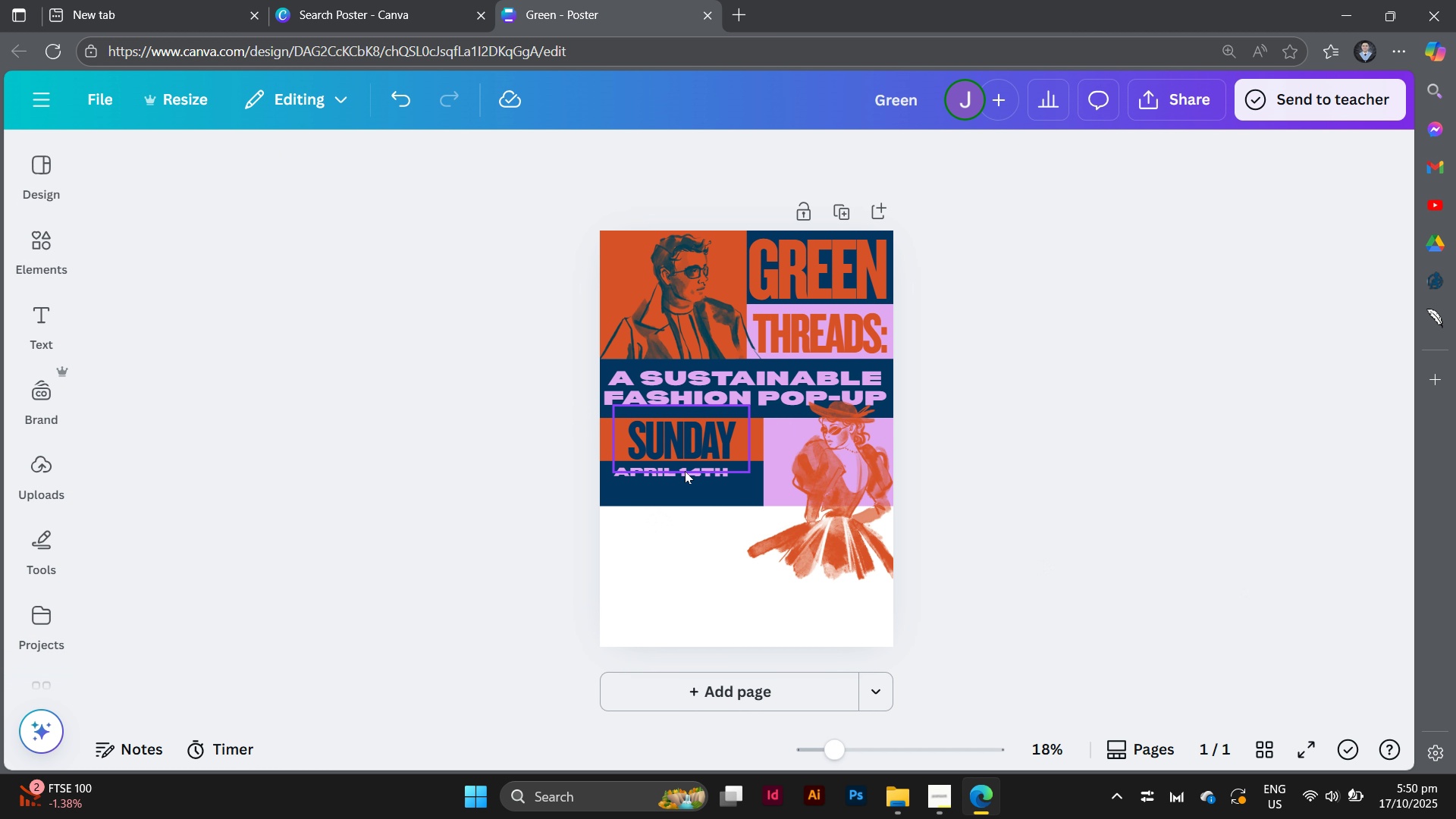 
left_click([685, 471])
 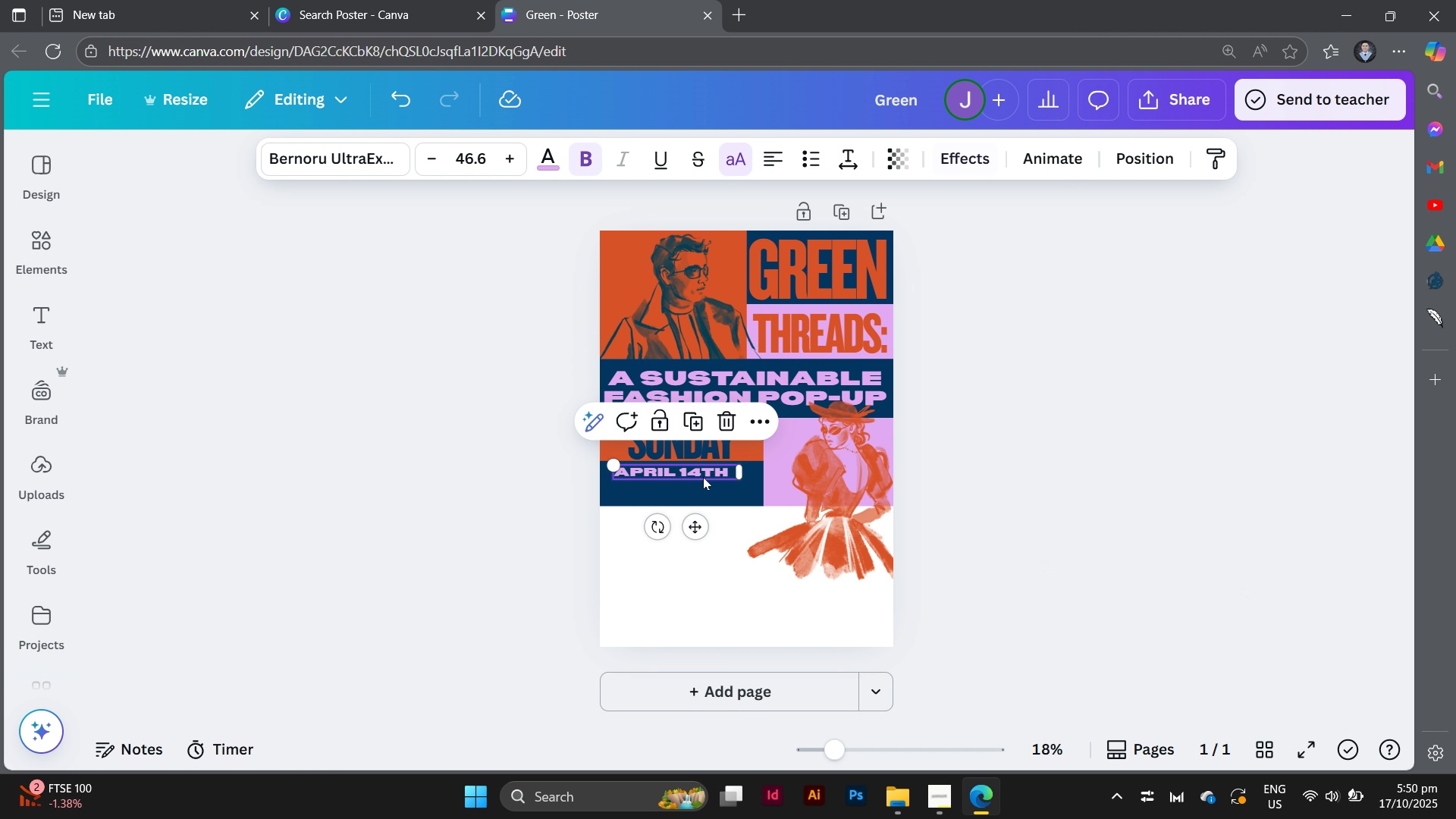 
left_click([703, 477])
 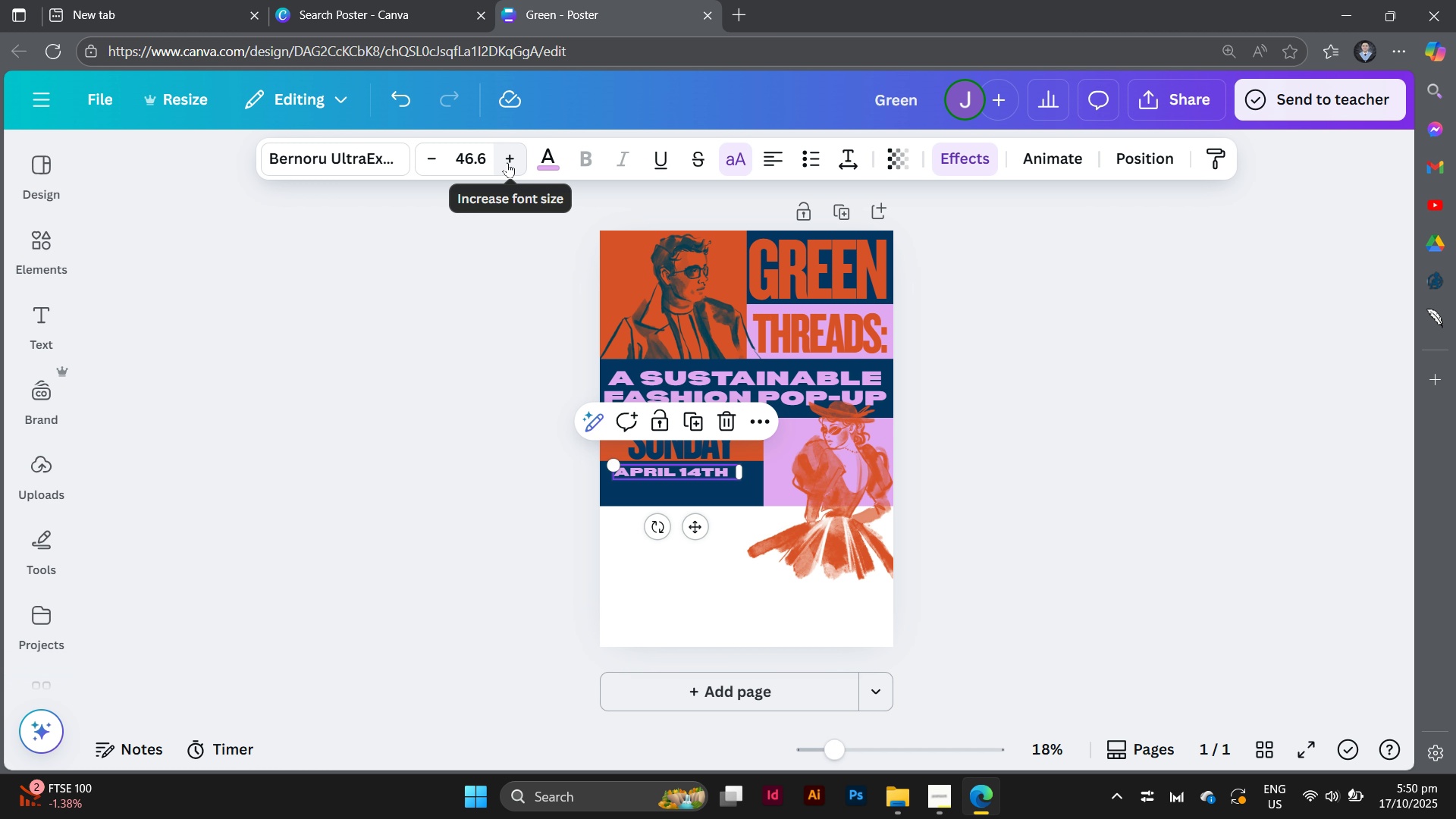 
double_click([507, 162])
 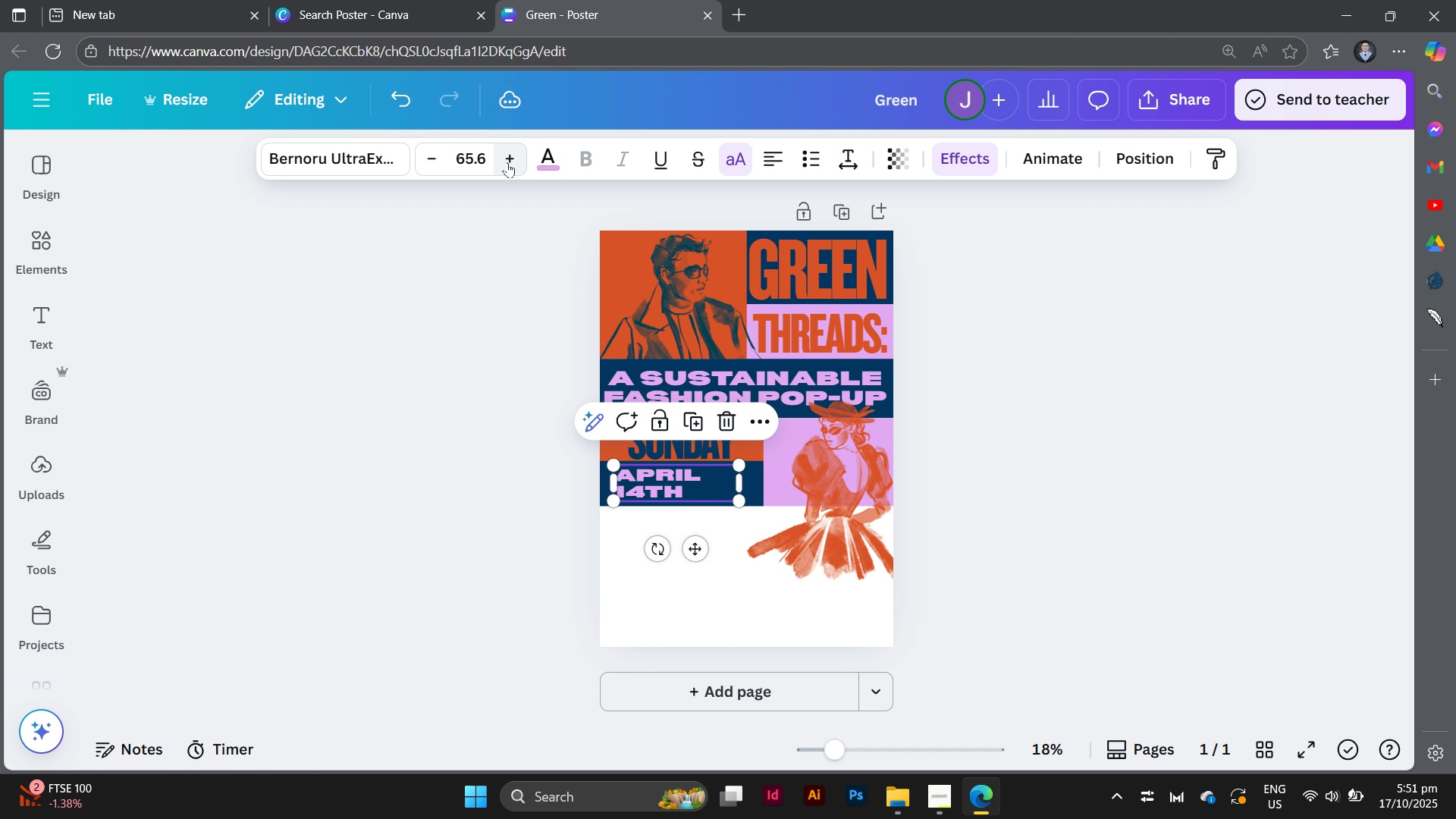 
triple_click([507, 162])
 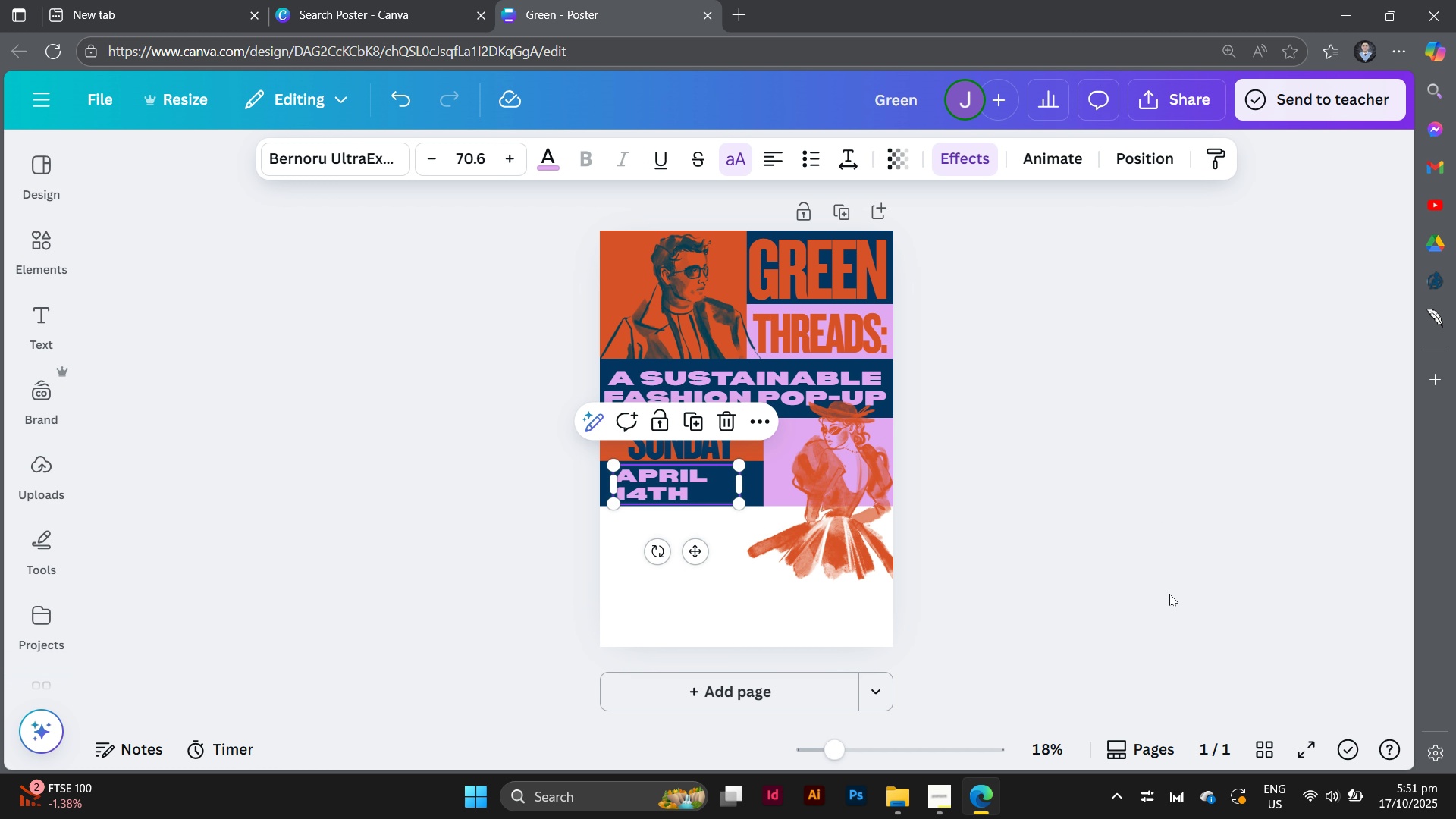 
left_click([1169, 594])
 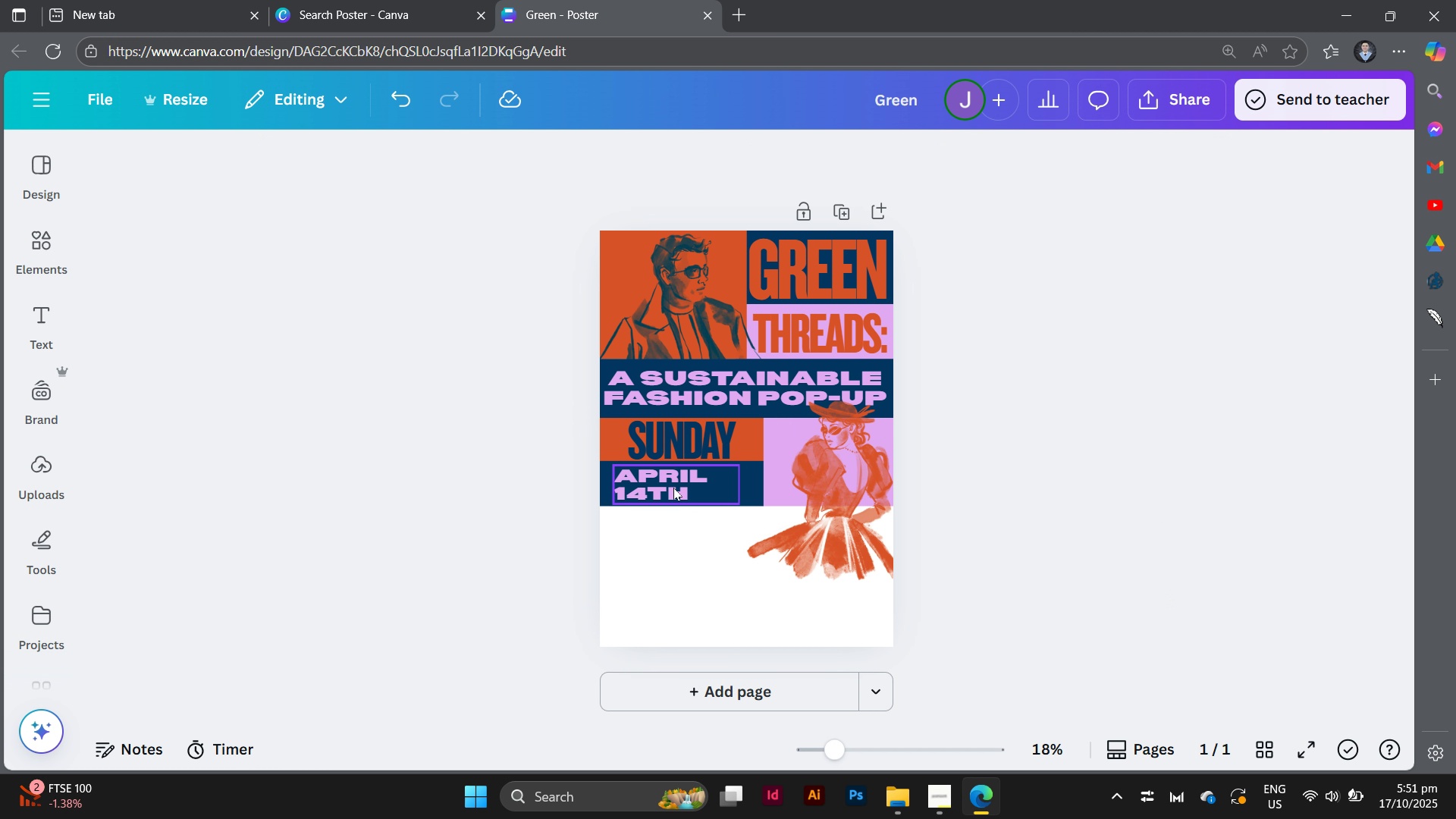 
left_click_drag(start_coordinate=[673, 486], to_coordinate=[667, 485])
 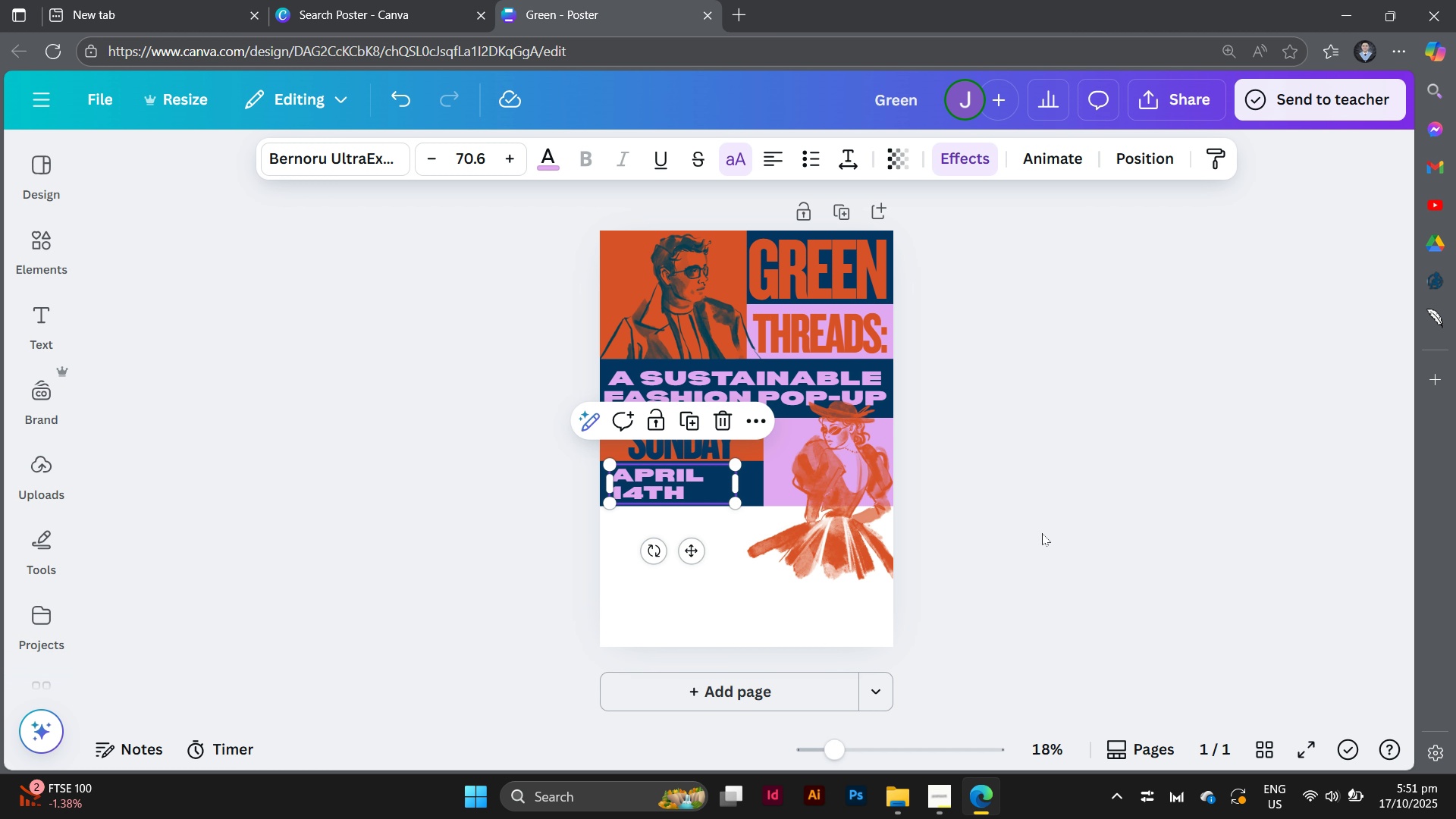 
left_click([1042, 533])
 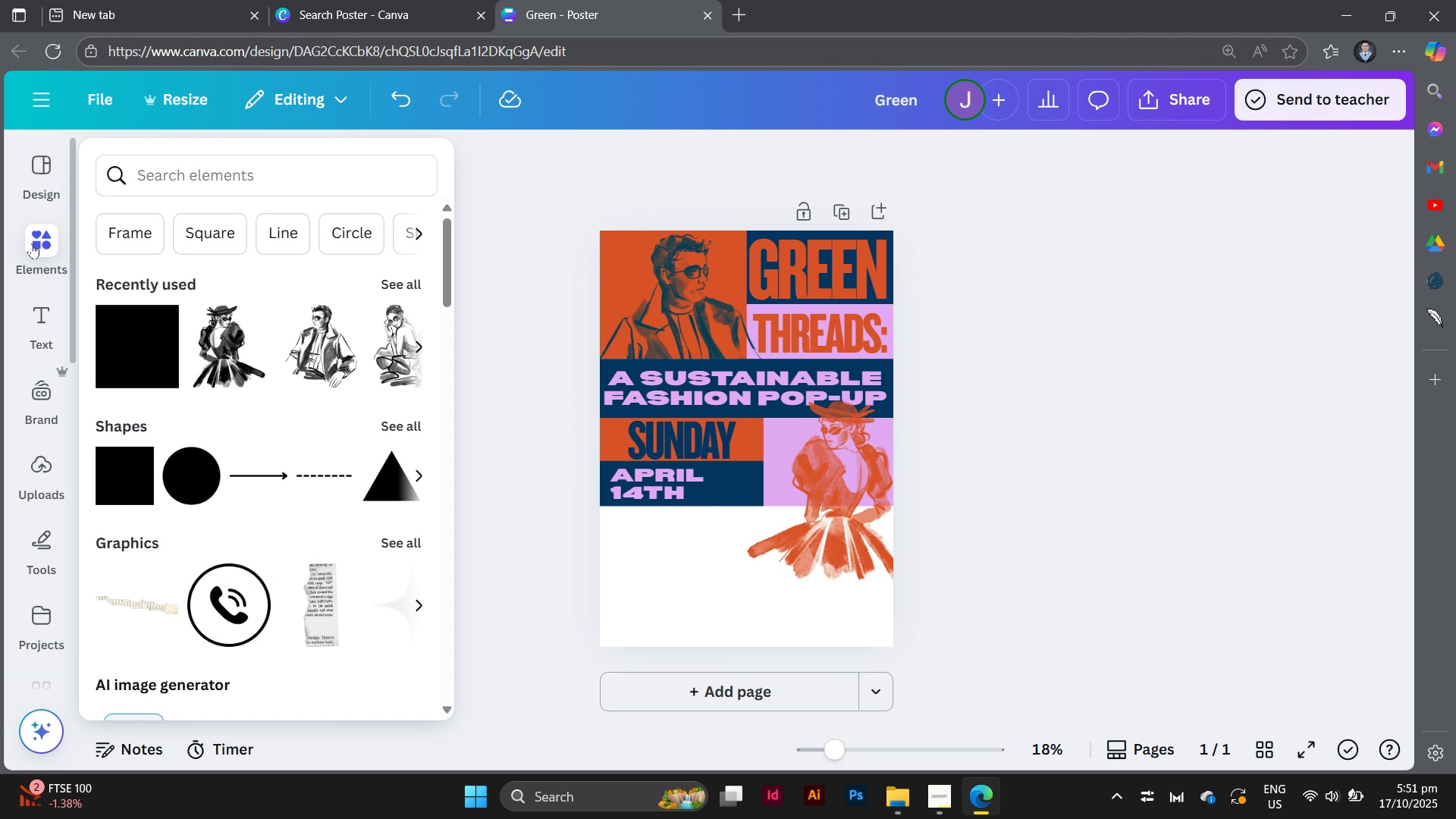 
wait(6.86)
 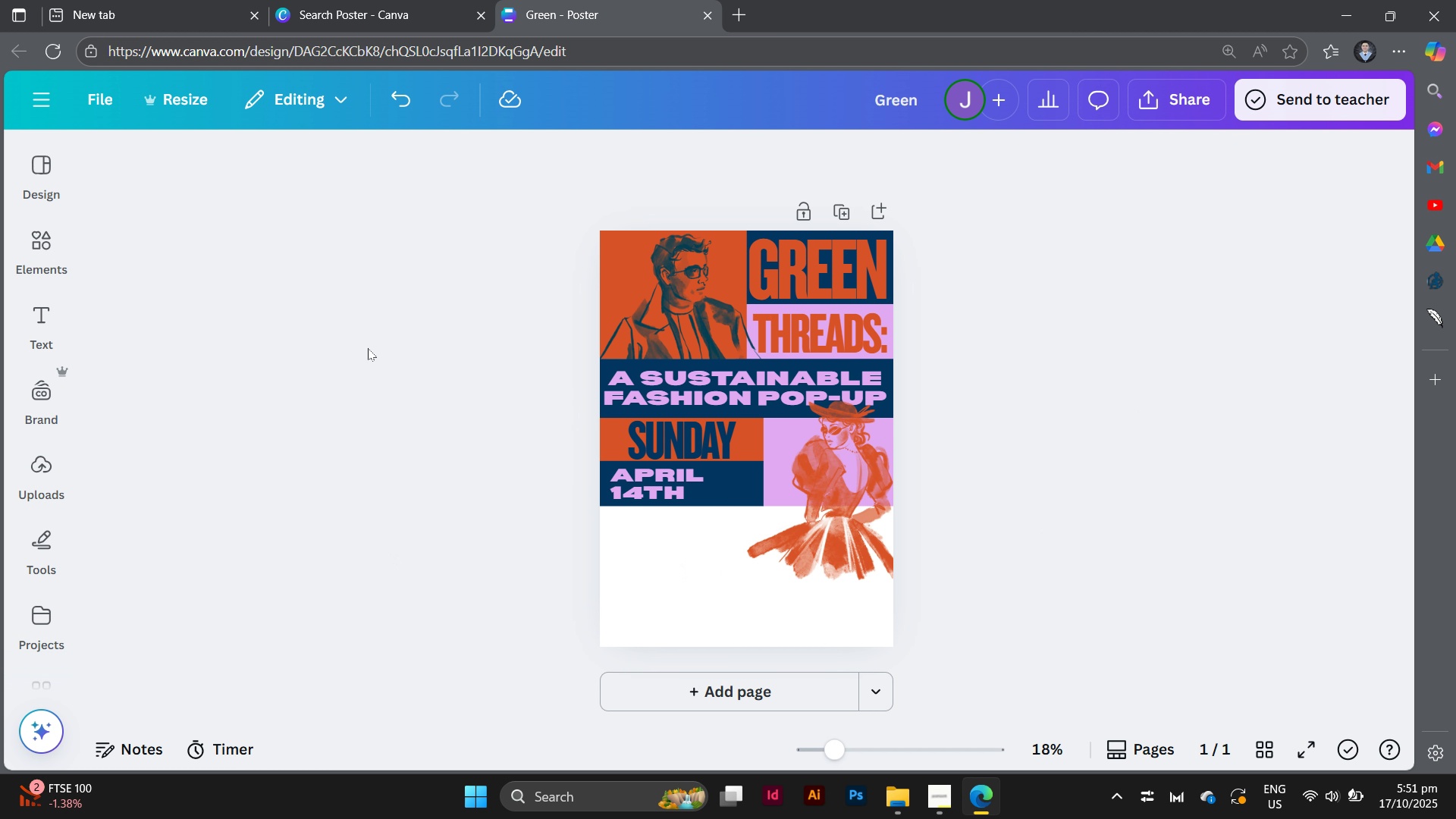 
left_click([199, 479])
 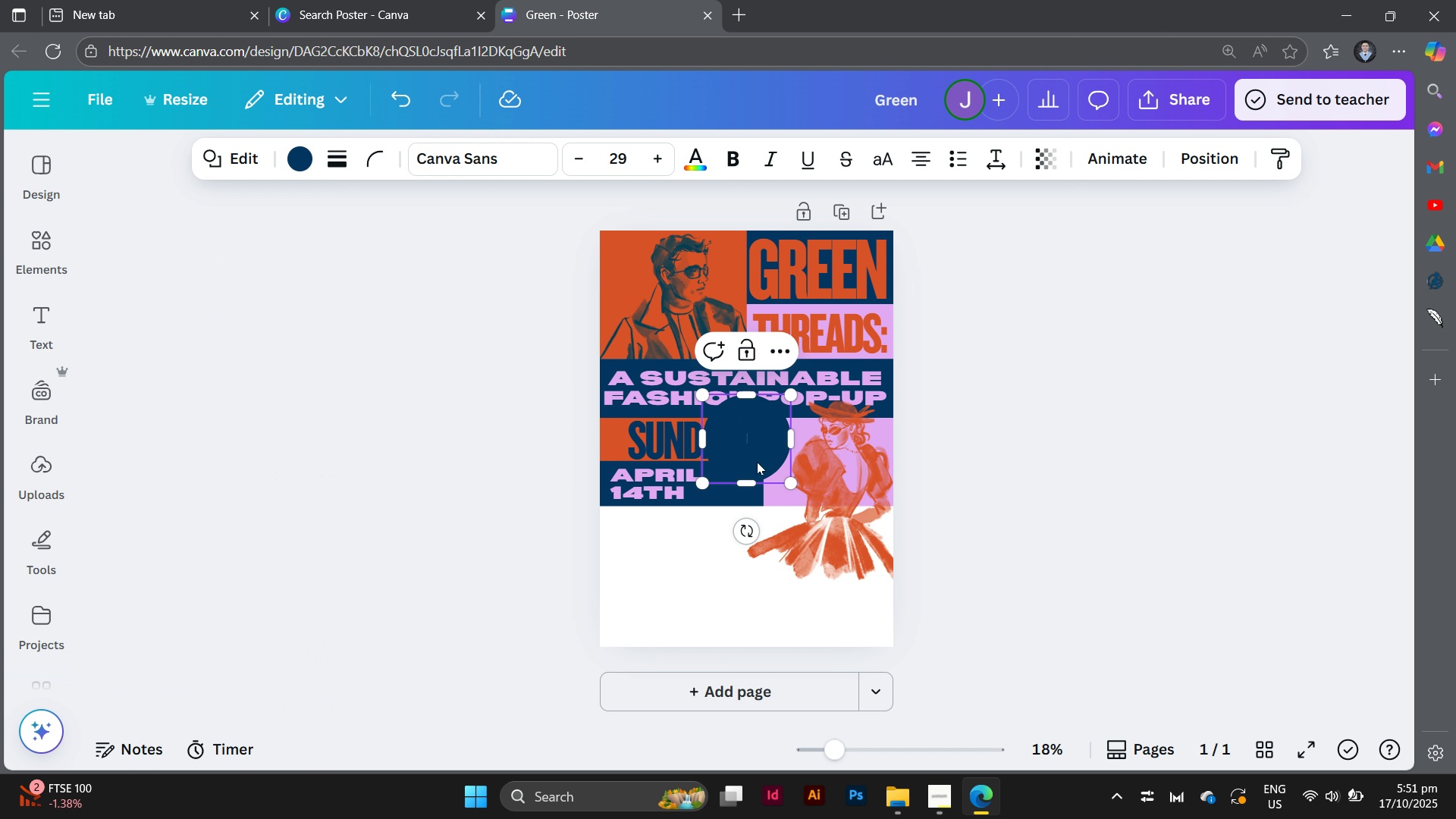 
left_click_drag(start_coordinate=[758, 458], to_coordinate=[763, 513])
 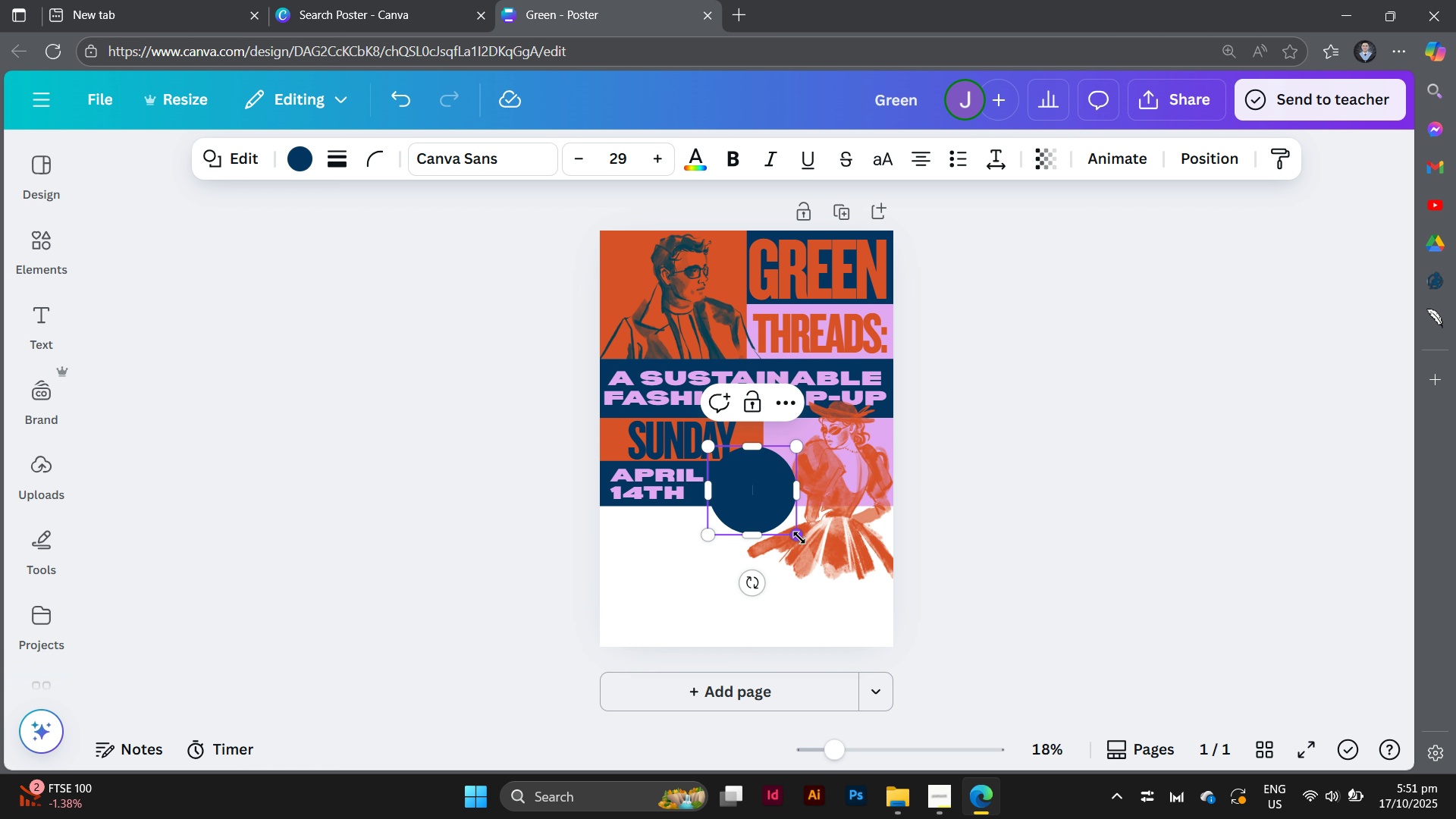 
left_click_drag(start_coordinate=[799, 538], to_coordinate=[778, 520])
 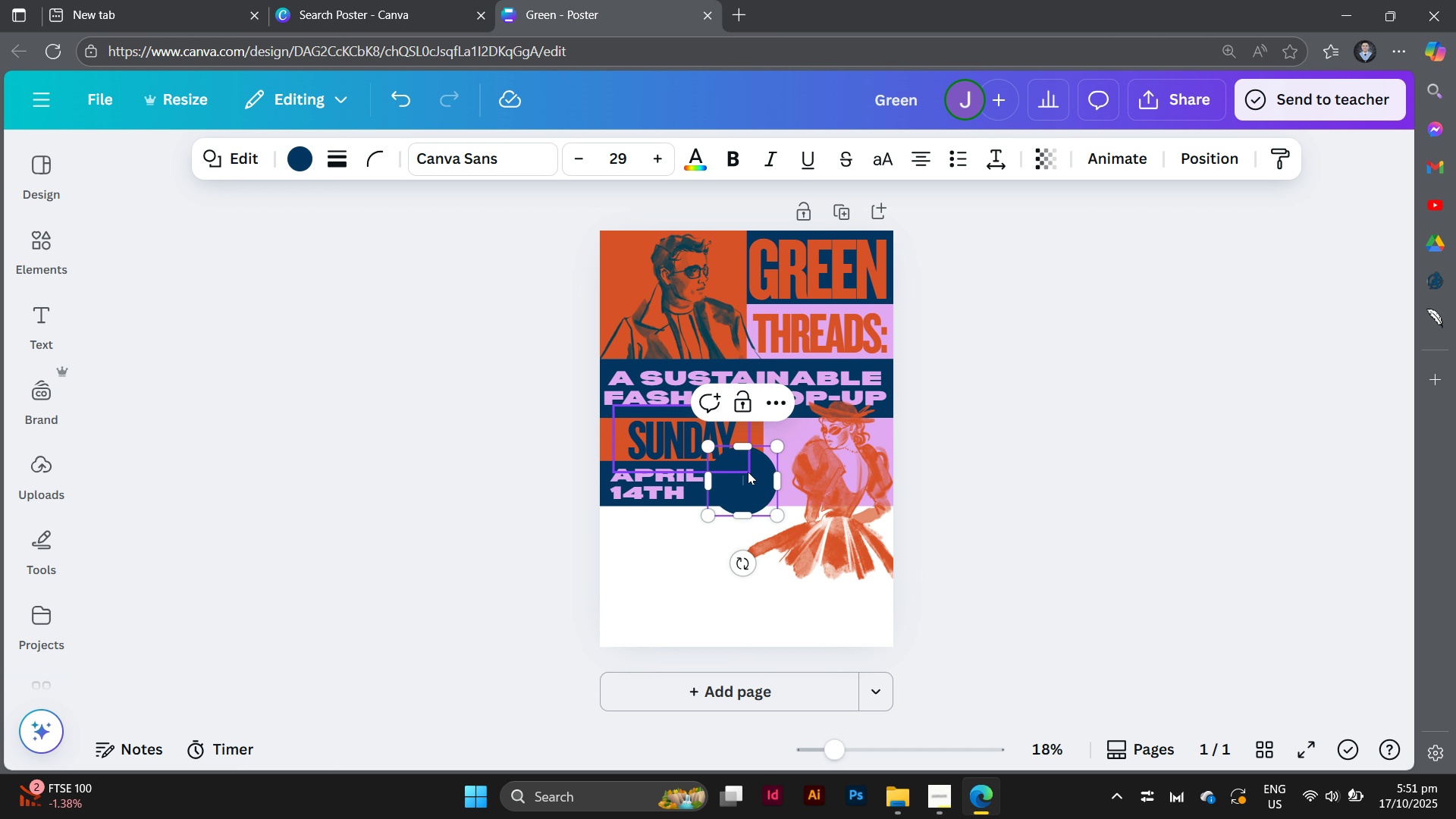 
left_click_drag(start_coordinate=[748, 472], to_coordinate=[754, 482])
 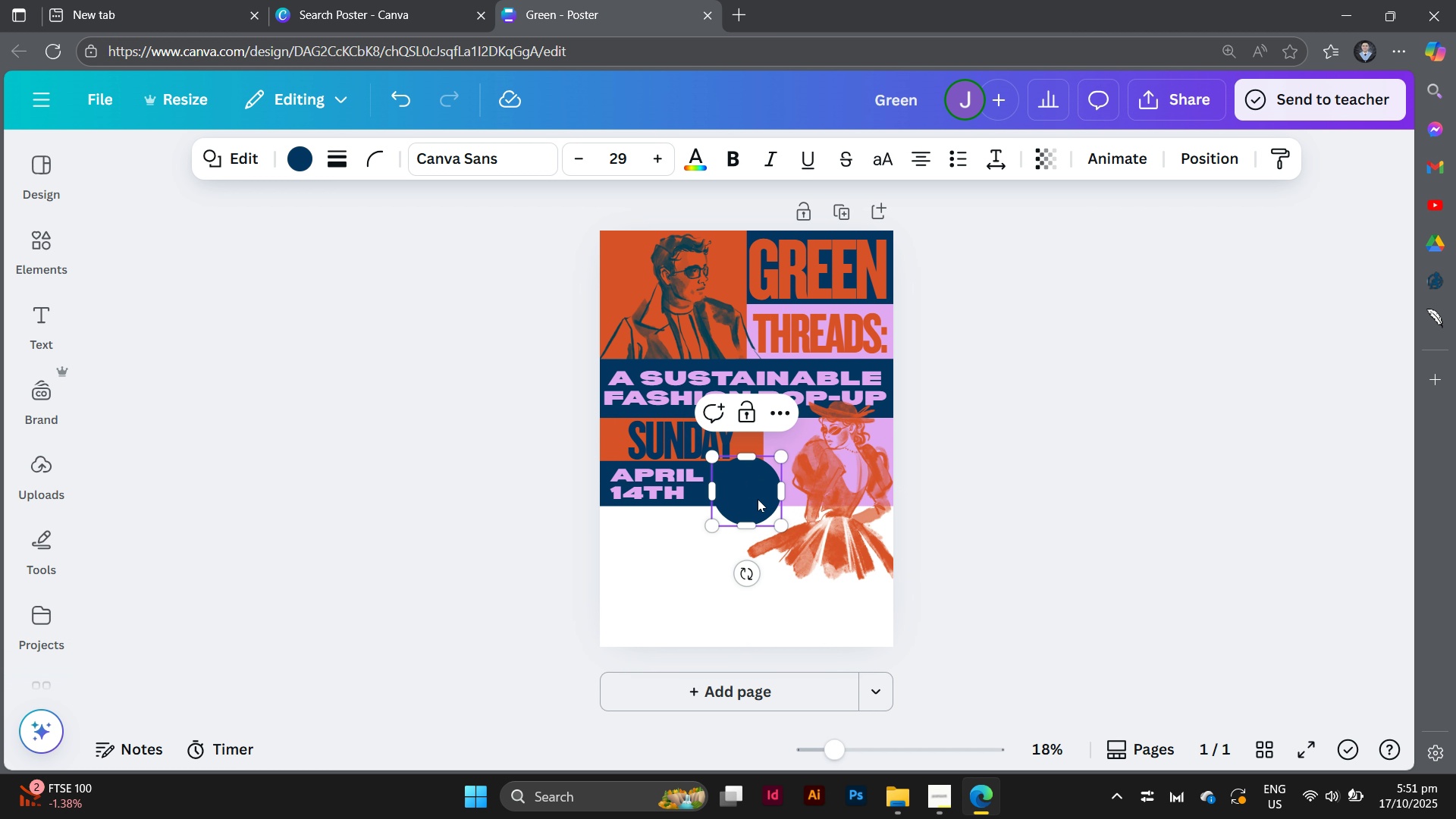 
left_click_drag(start_coordinate=[758, 499], to_coordinate=[762, 509])
 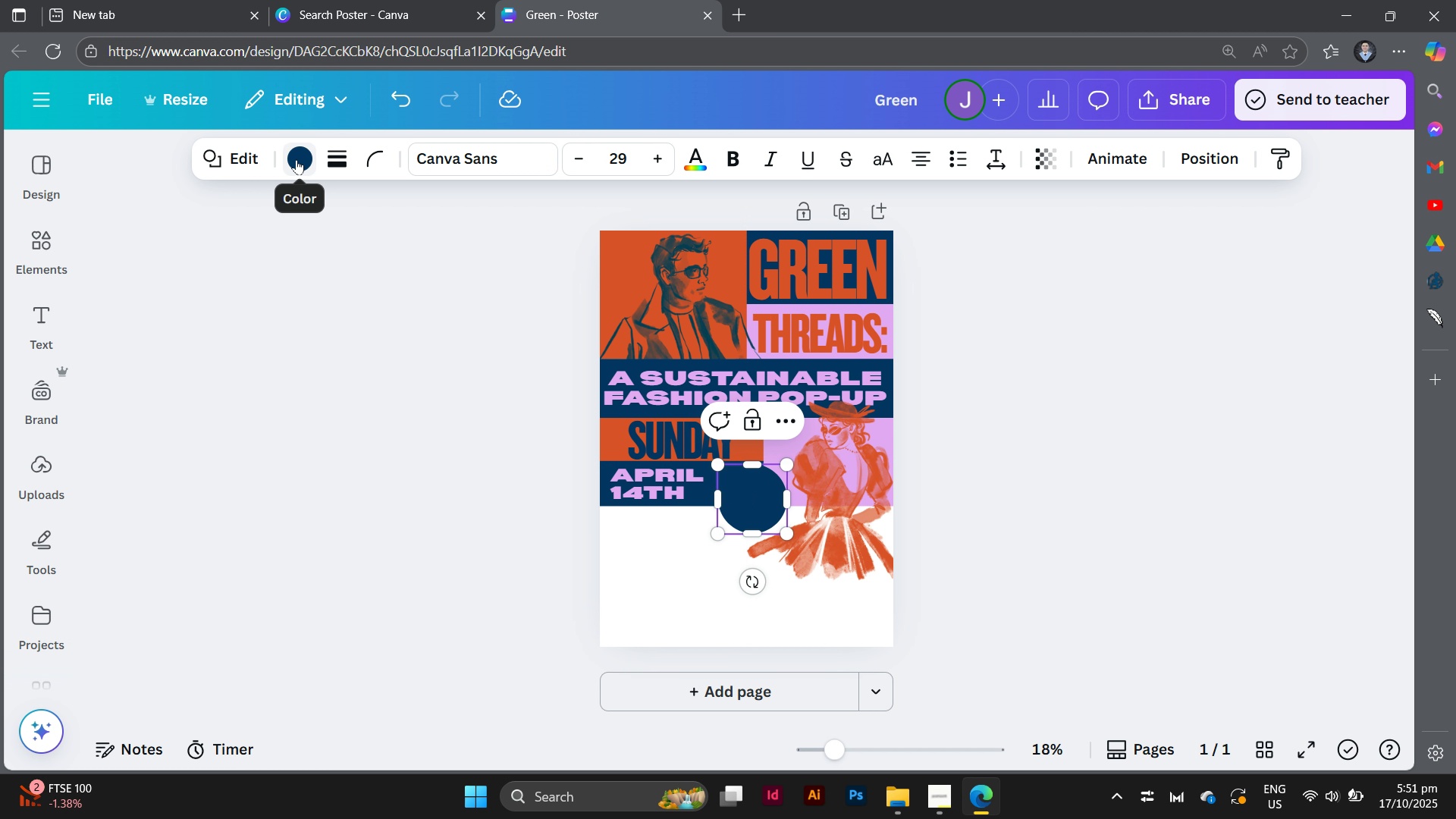 
left_click([297, 159])
 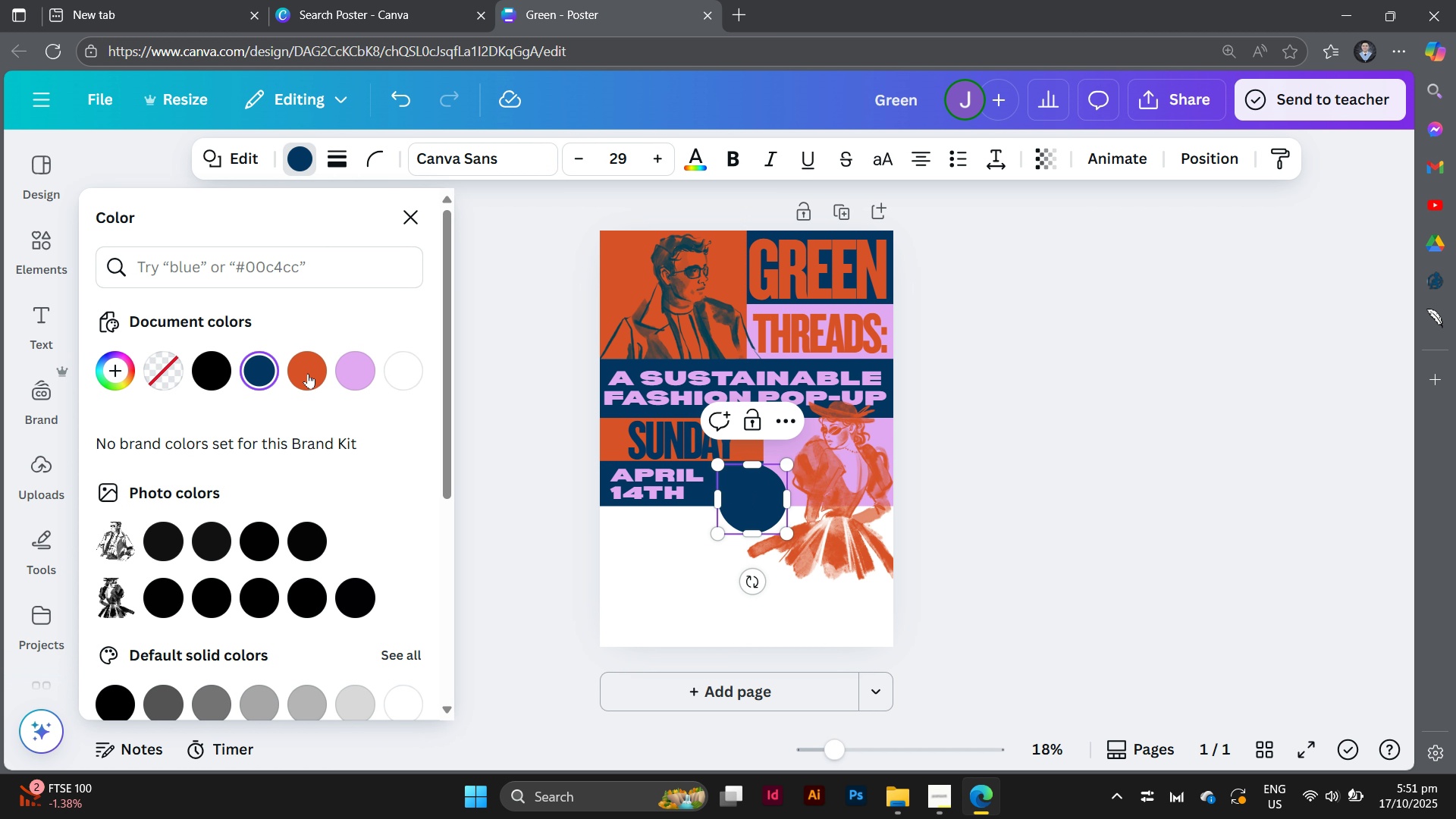 
left_click([308, 373])
 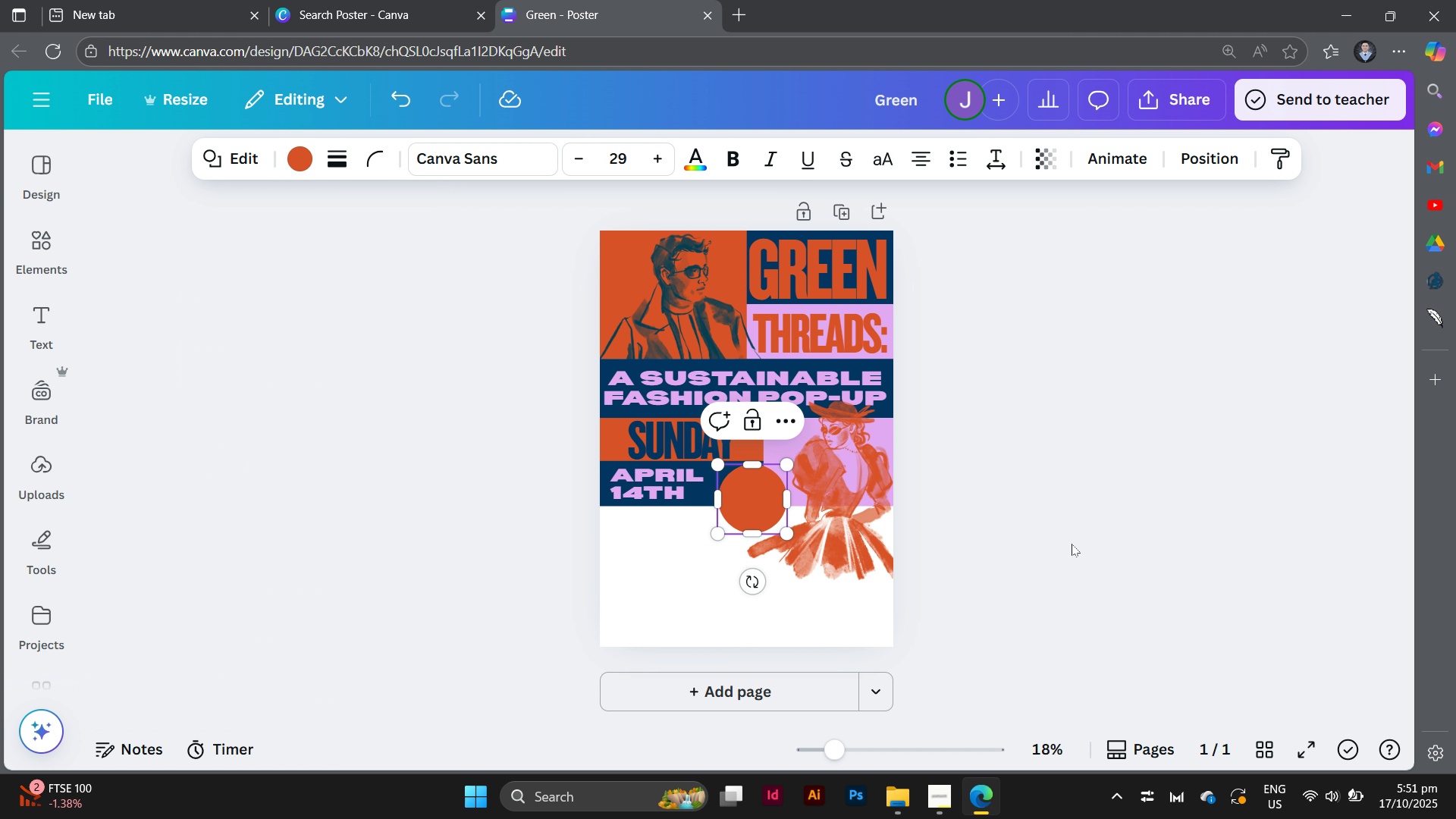 
double_click([1072, 544])
 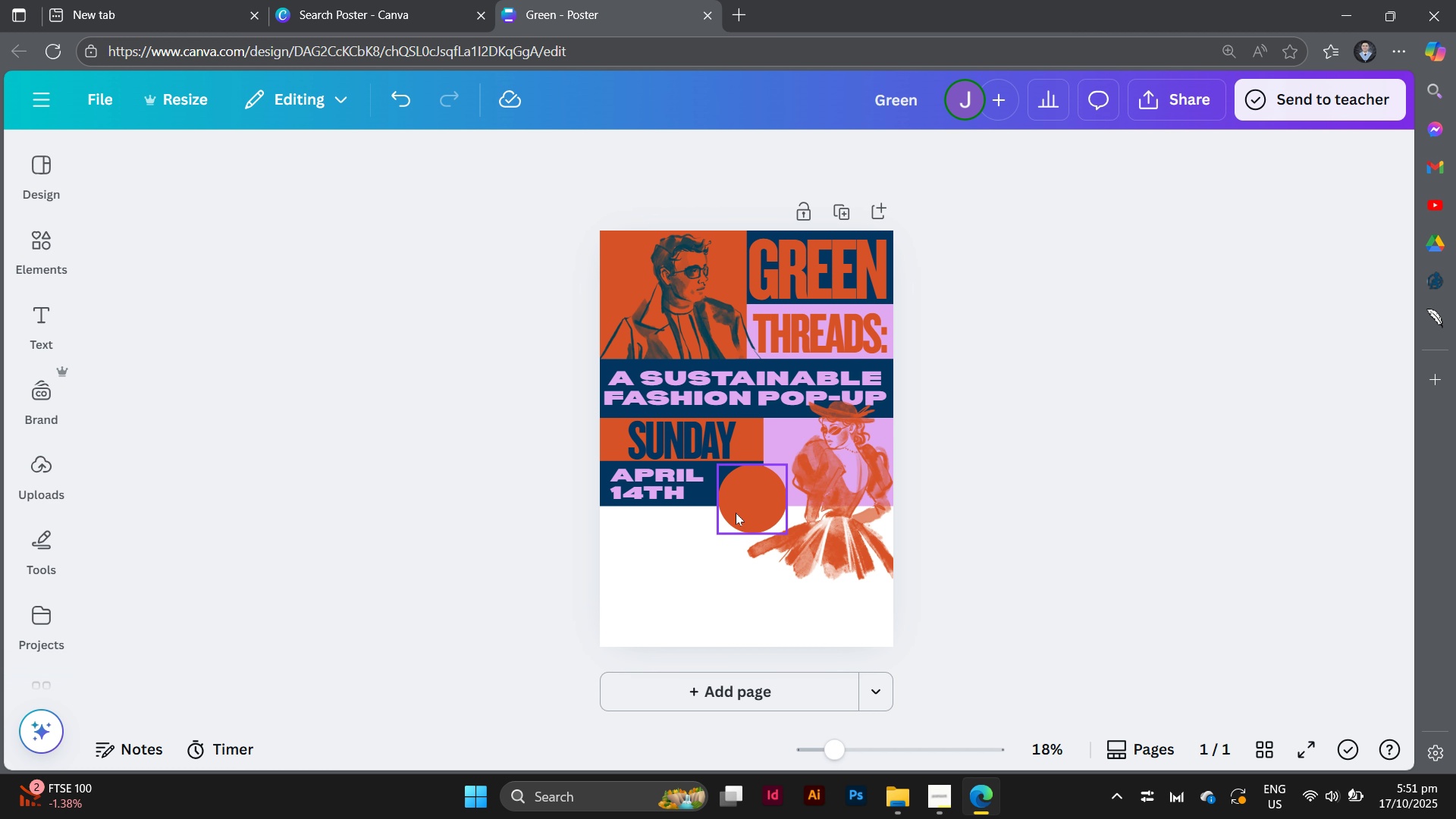 
left_click_drag(start_coordinate=[737, 512], to_coordinate=[746, 512])
 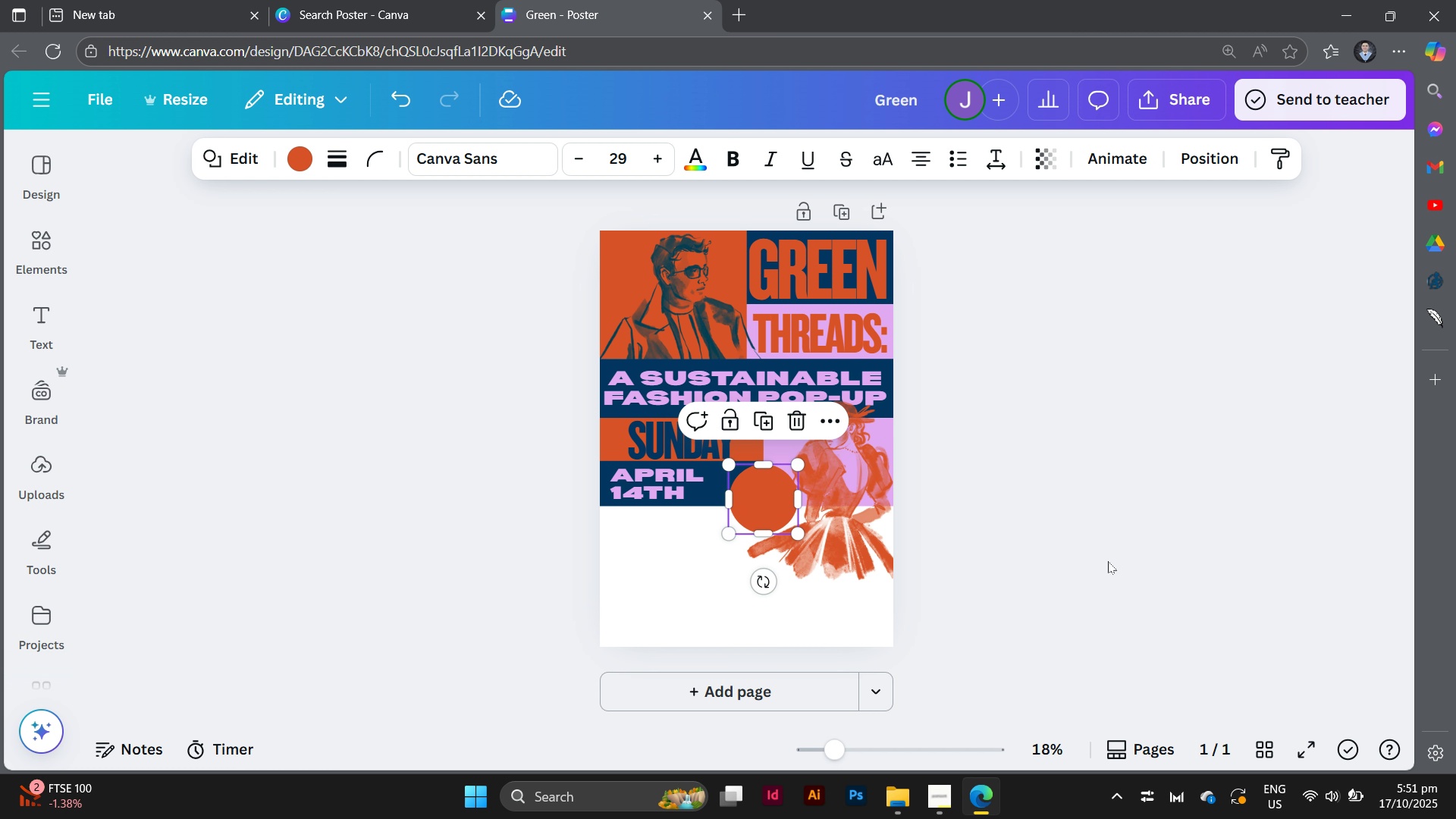 
left_click([1108, 561])
 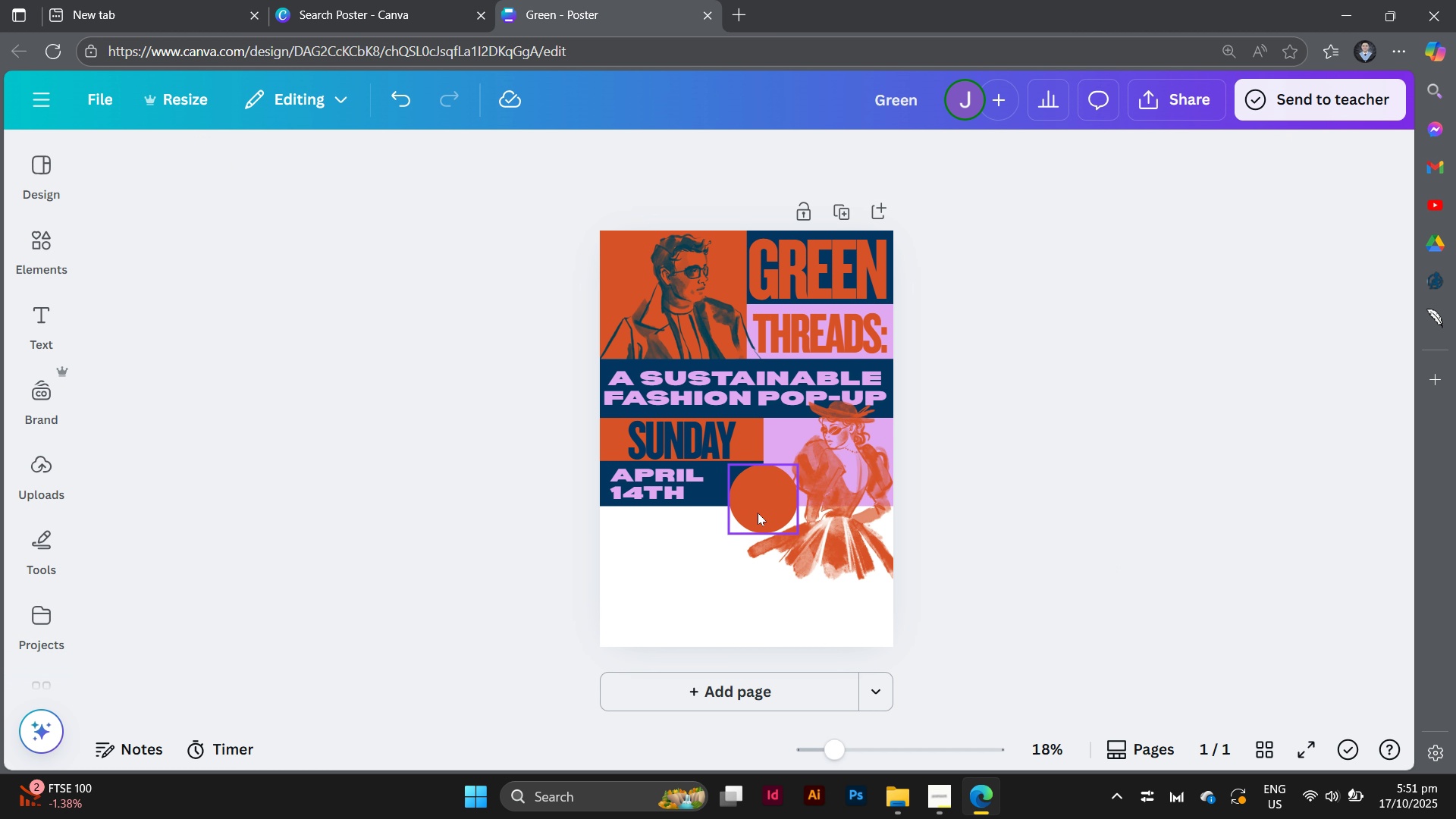 
left_click([758, 513])
 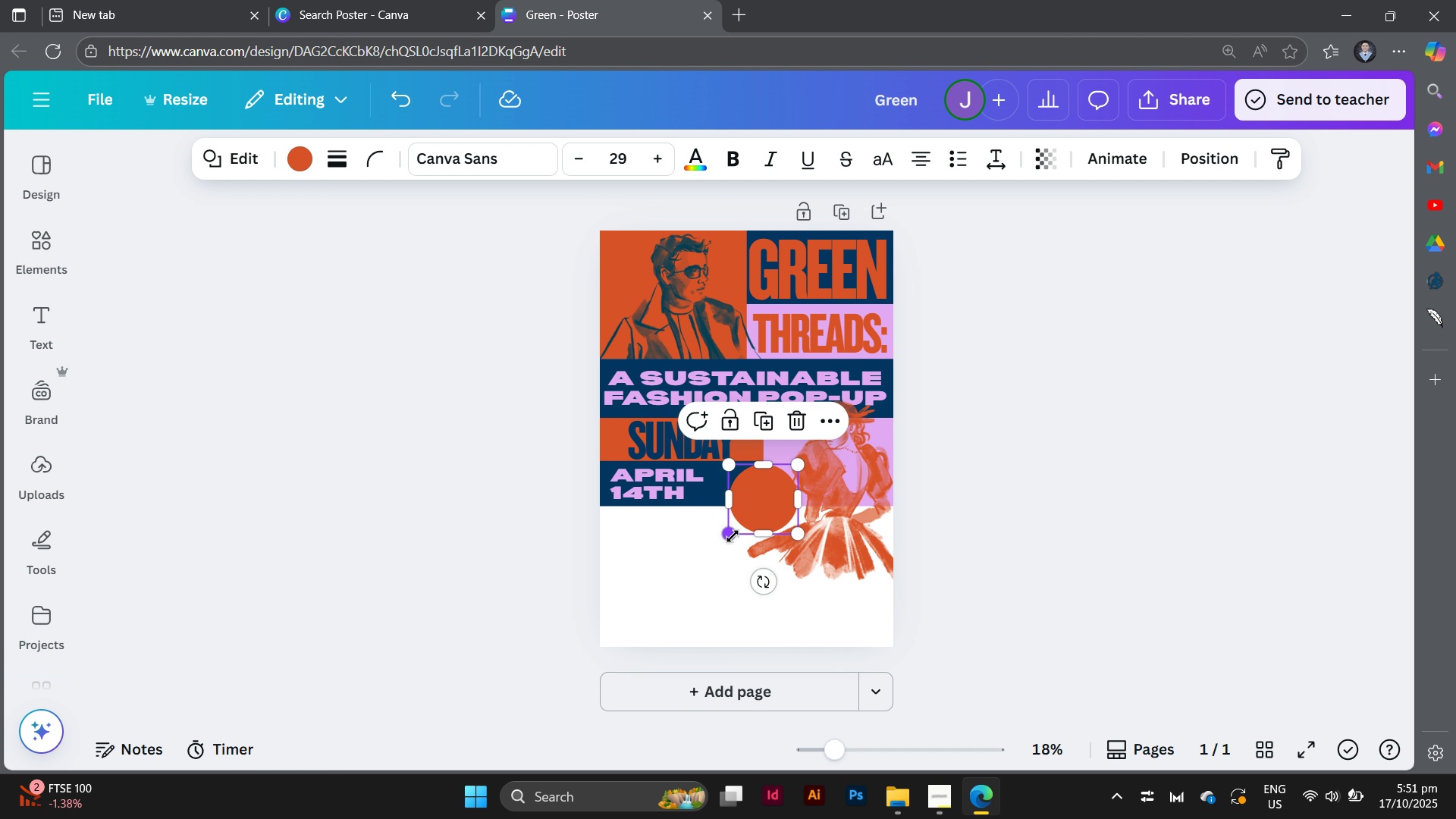 
left_click_drag(start_coordinate=[733, 536], to_coordinate=[725, 544])
 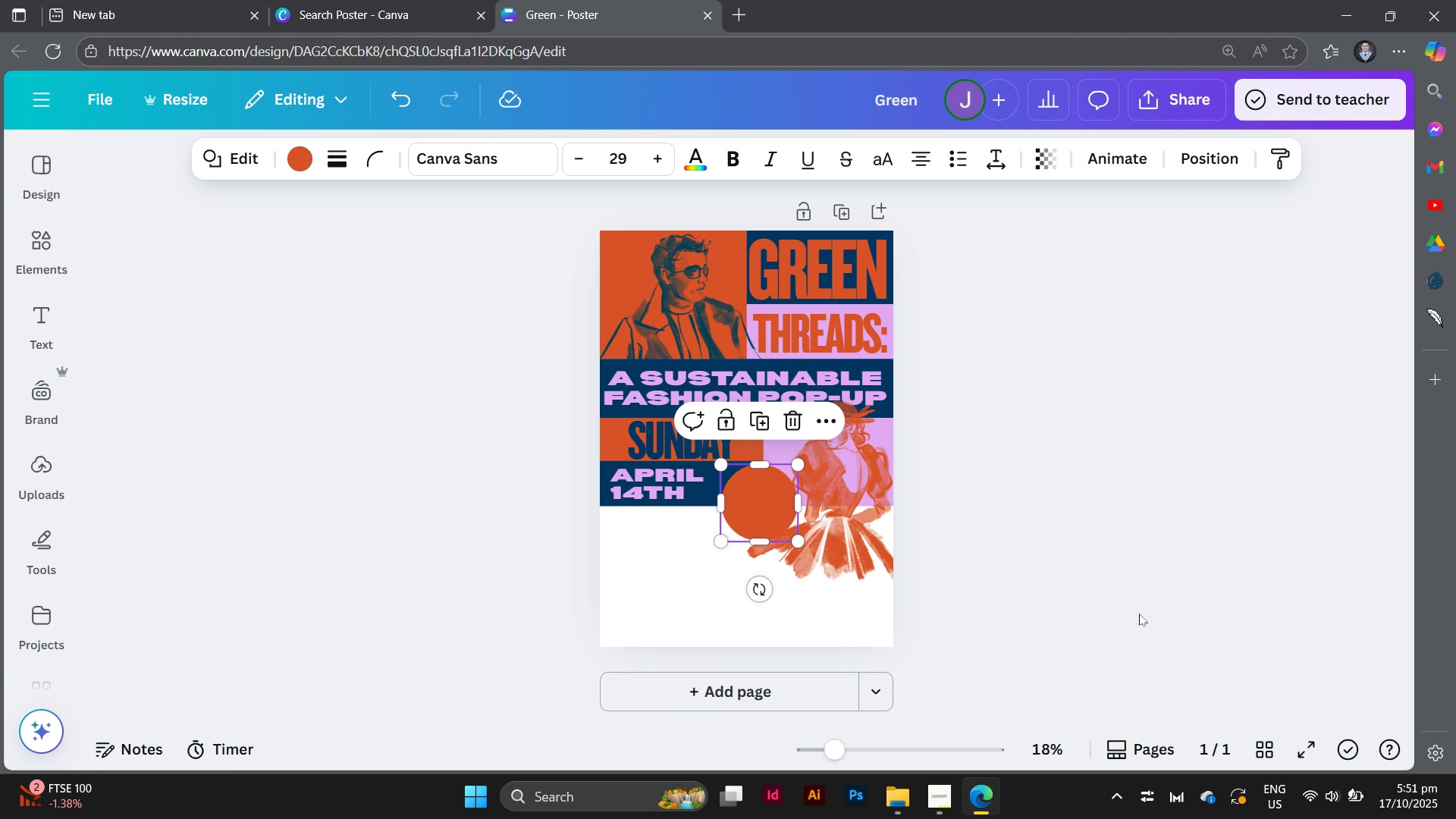 
left_click([1139, 613])
 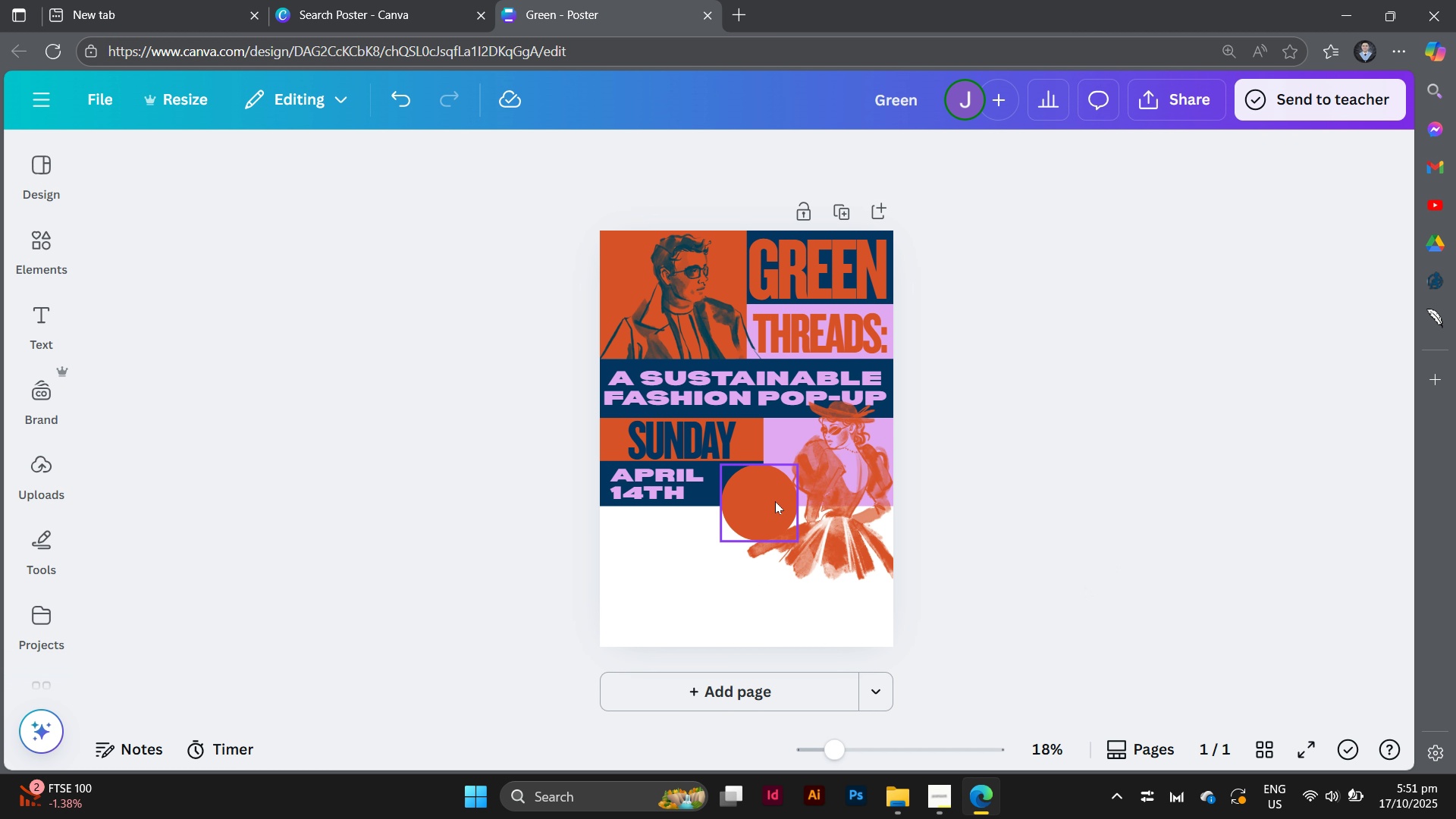 
left_click_drag(start_coordinate=[773, 502], to_coordinate=[755, 504])
 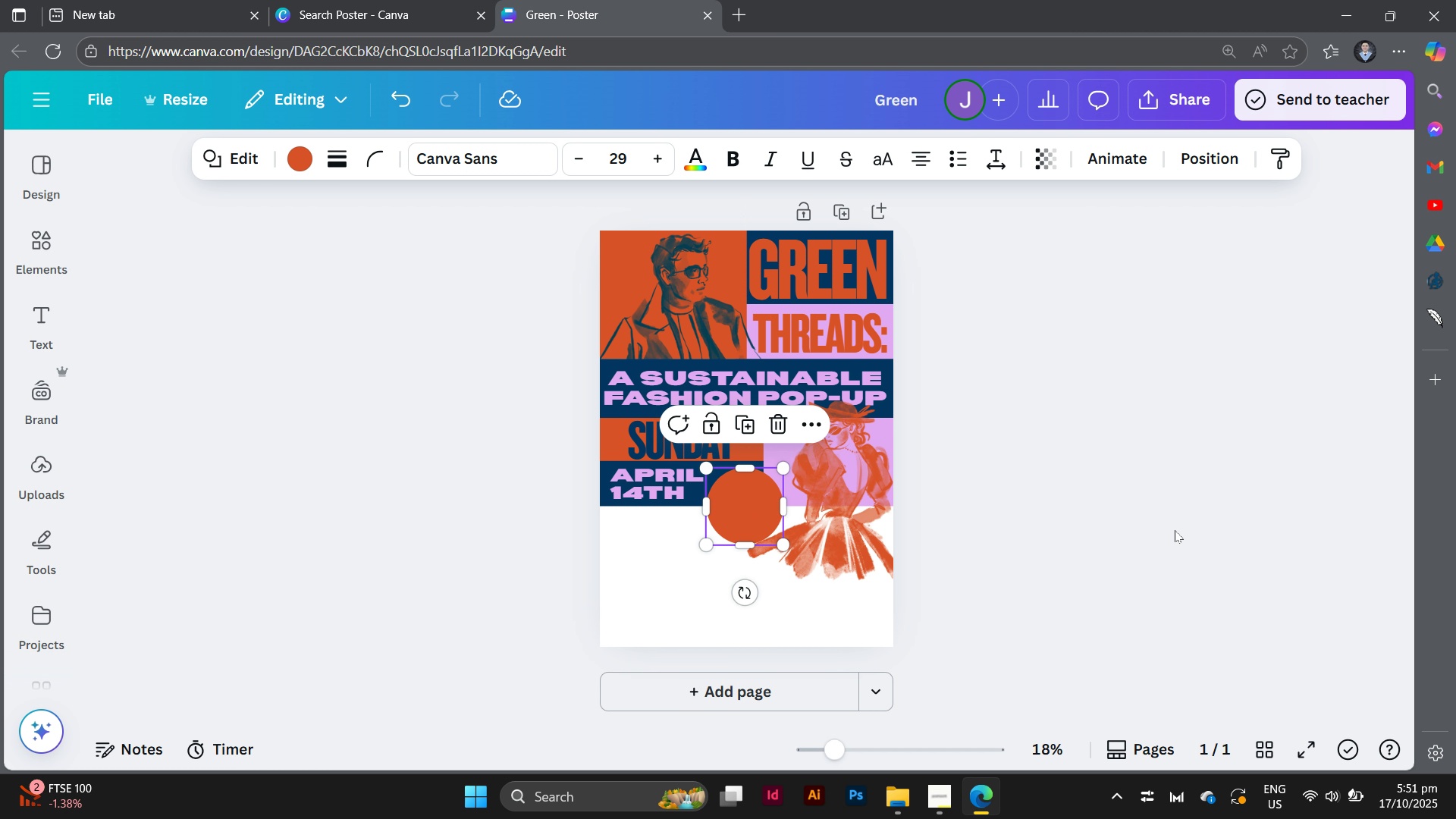 
left_click([1175, 530])
 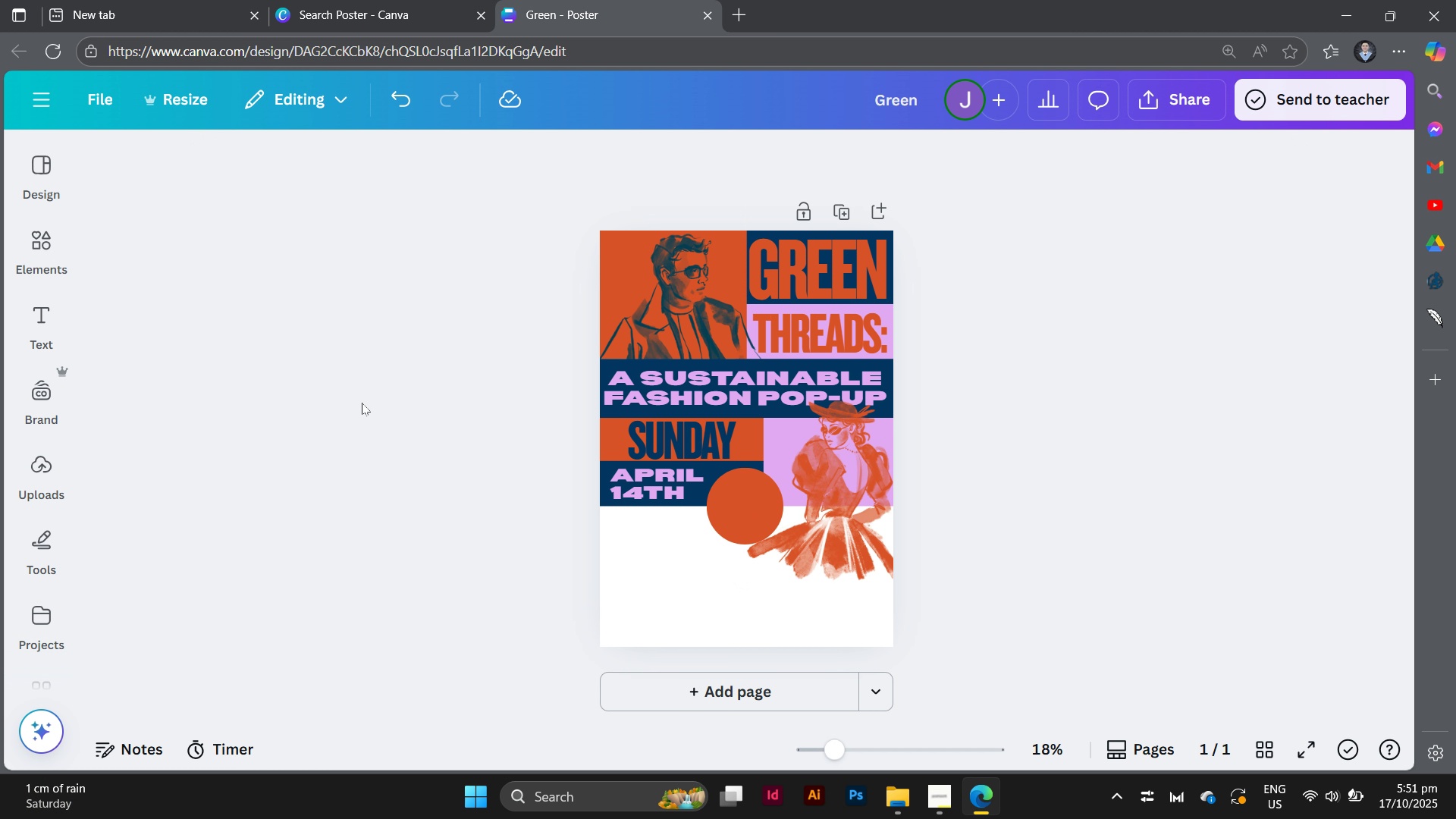 
wait(8.73)
 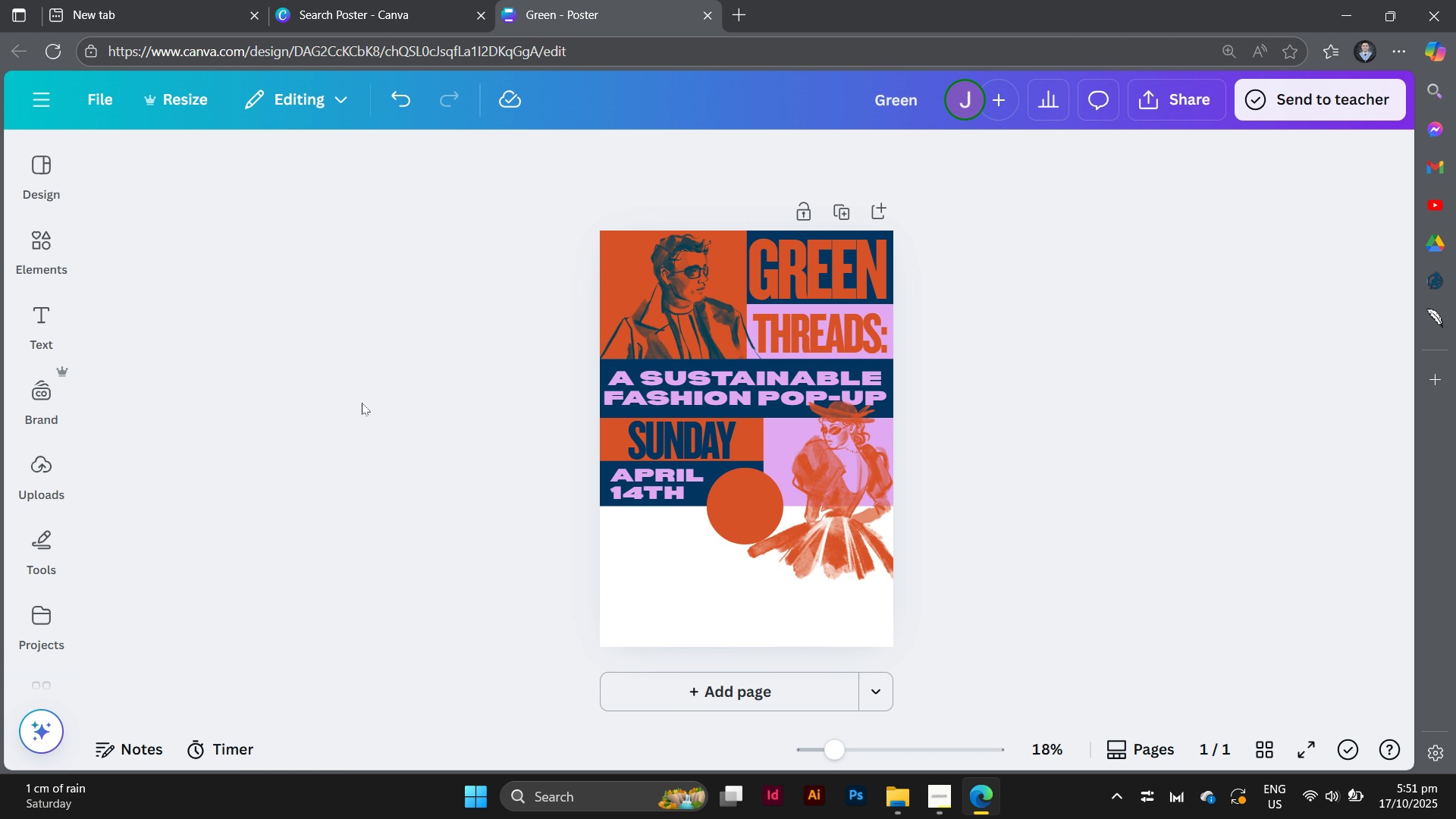 
left_click([650, 479])
 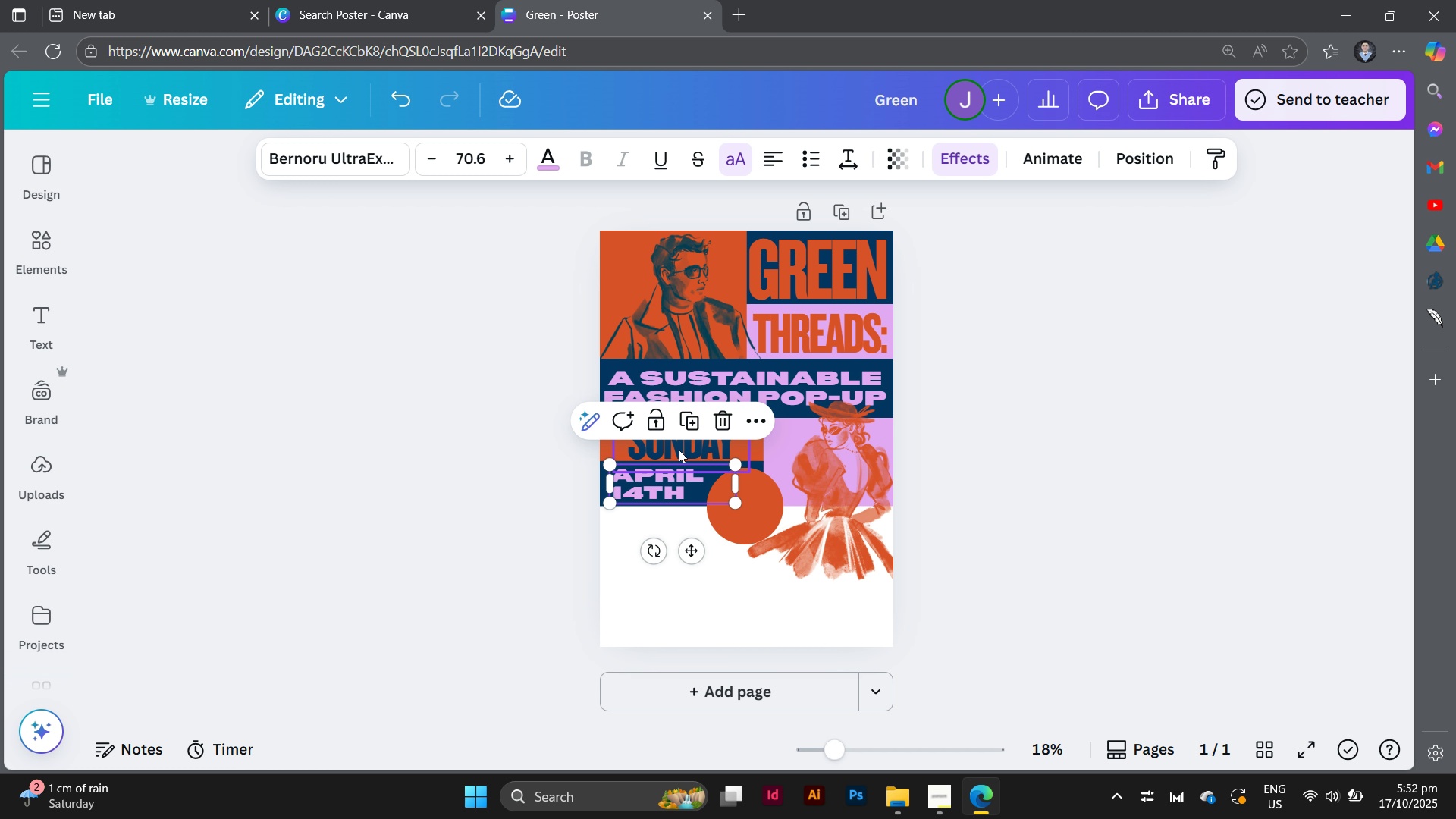 
left_click([679, 450])
 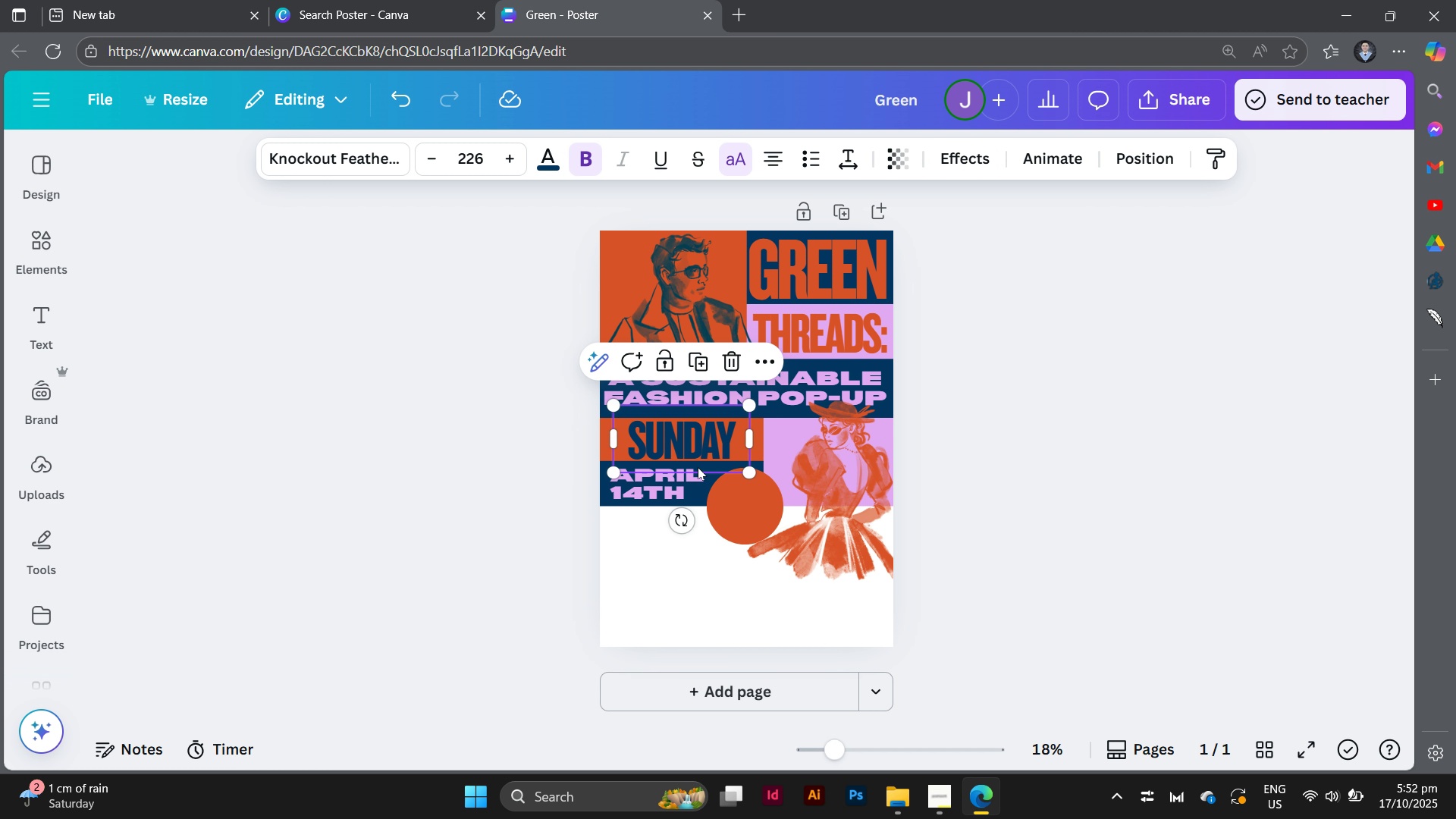 
hold_key(key=AltLeft, duration=1.25)
left_click_drag(start_coordinate=[679, 450], to_coordinate=[733, 510])